 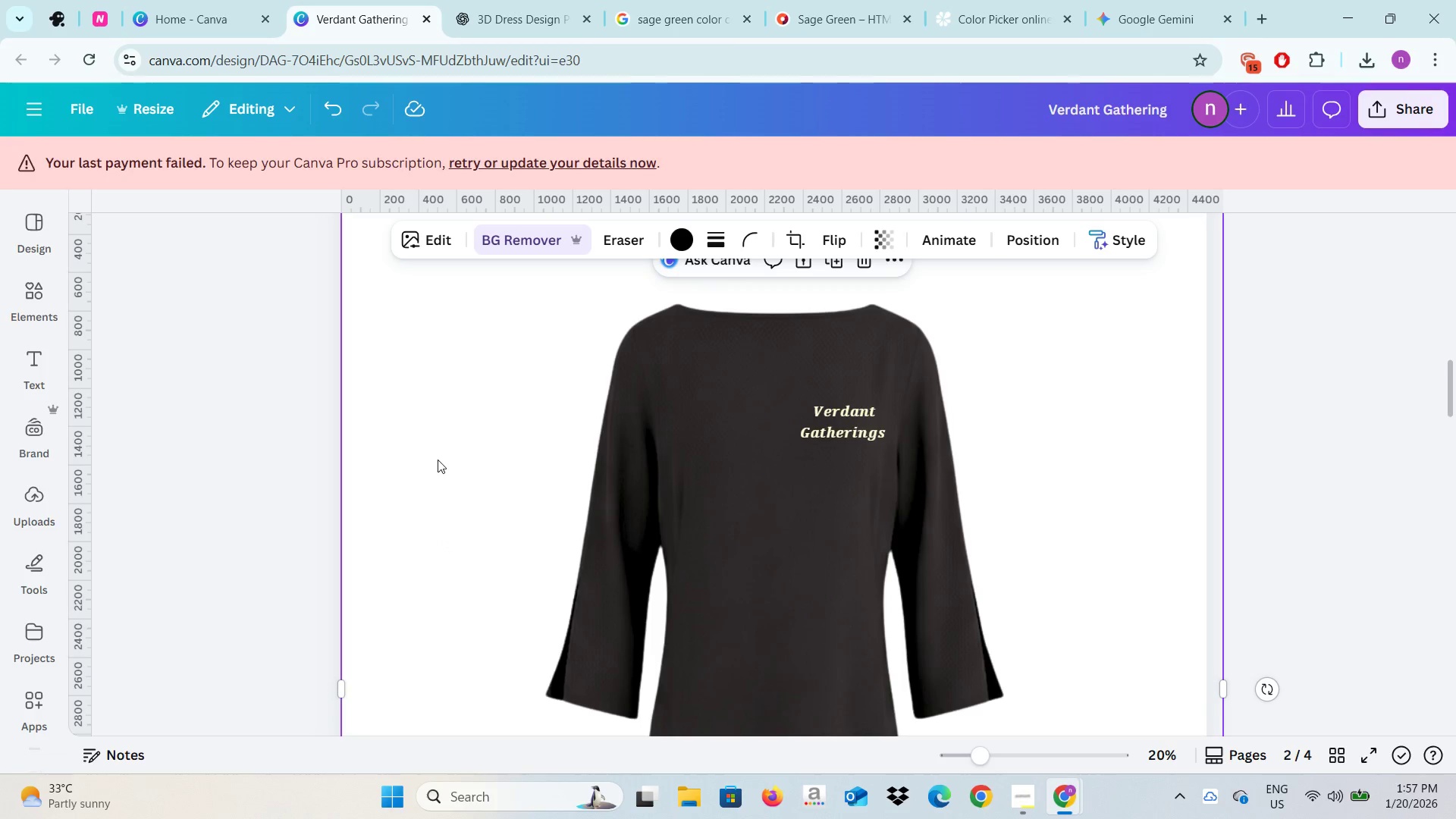 
left_click([20, 293])
 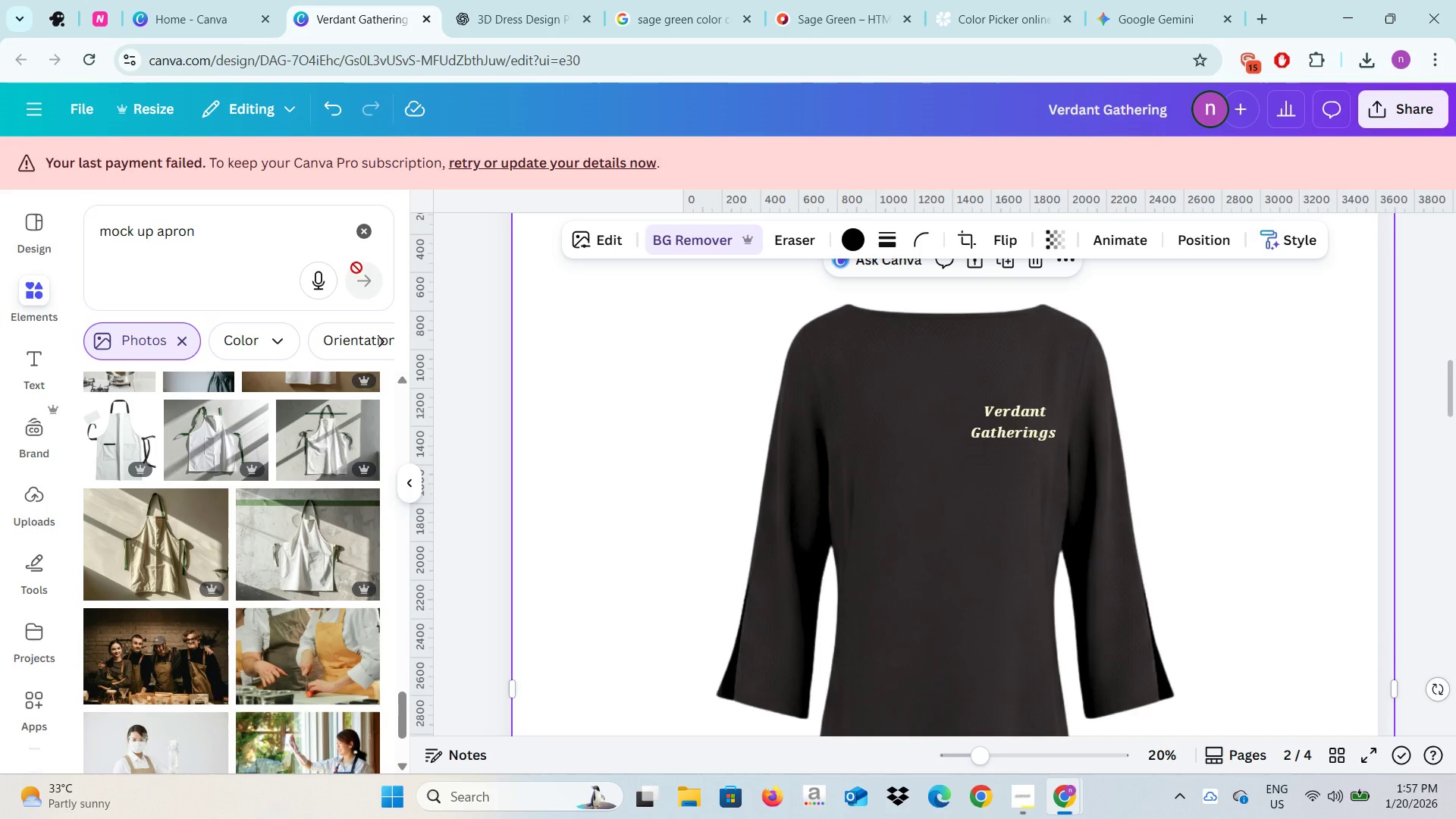 
left_click([361, 240])
 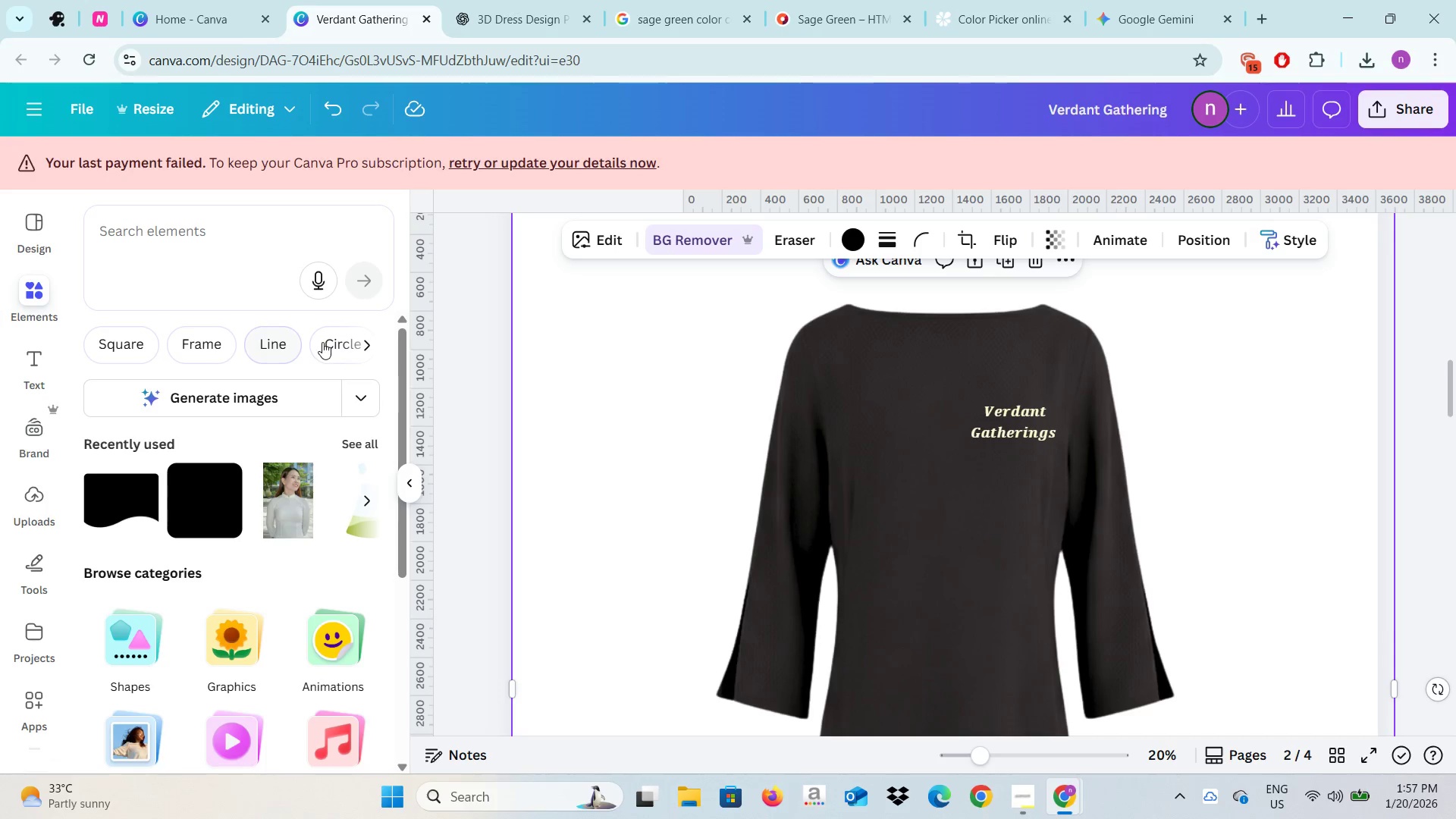 
mouse_move([275, 406])
 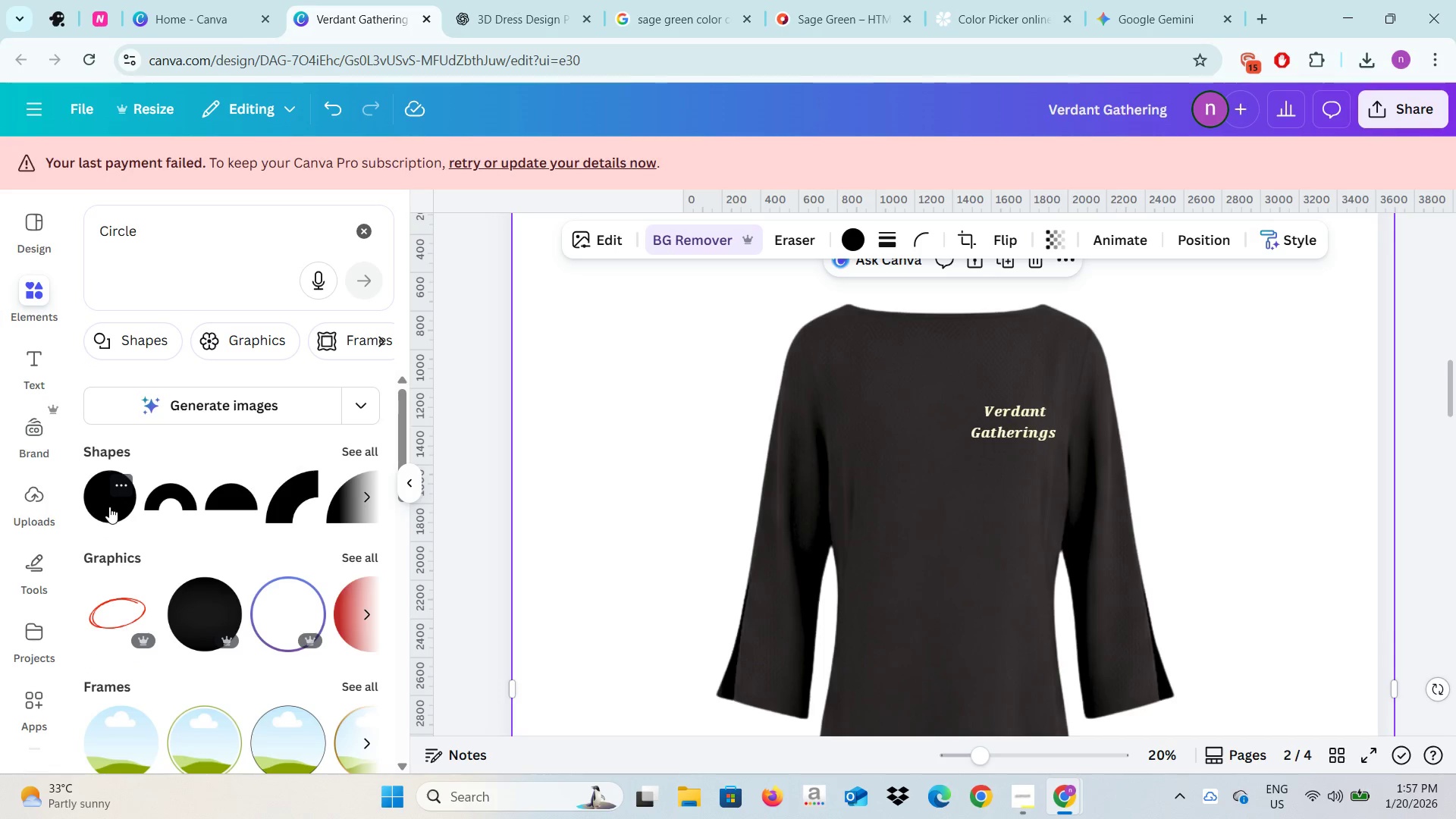 
left_click([107, 512])
 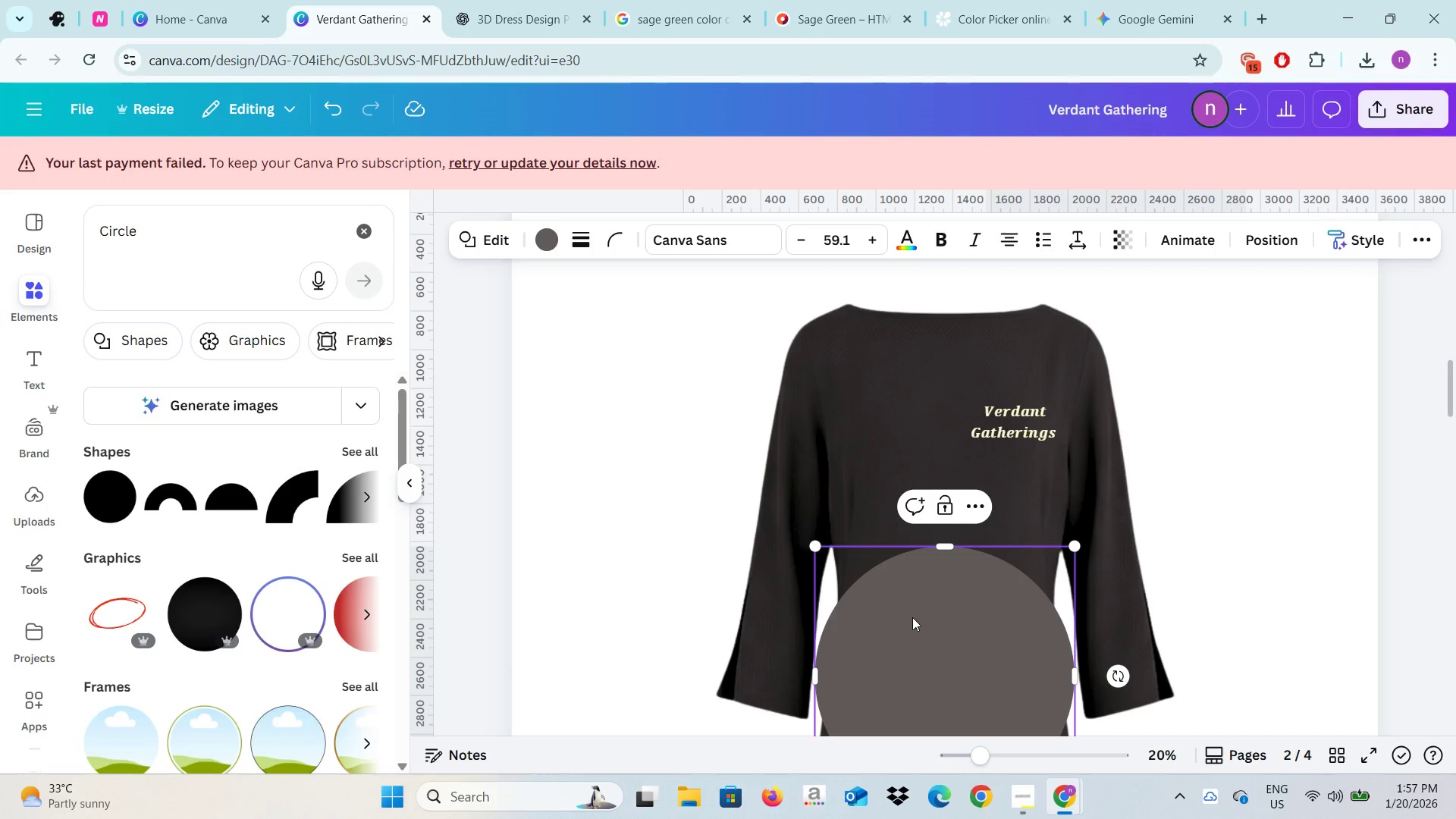 
left_click_drag(start_coordinate=[915, 629], to_coordinate=[986, 423])
 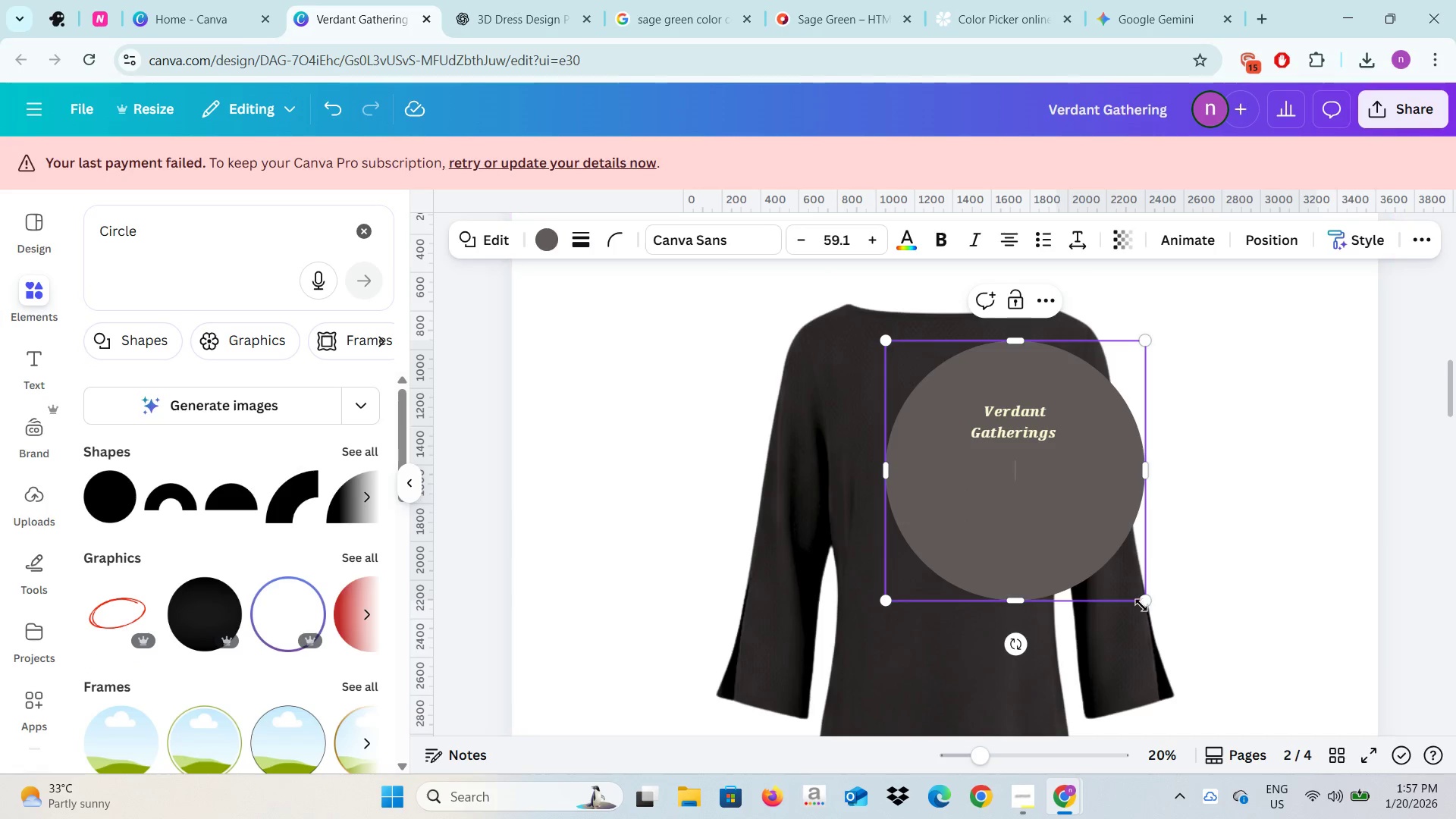 
left_click_drag(start_coordinate=[1142, 600], to_coordinate=[984, 453])
 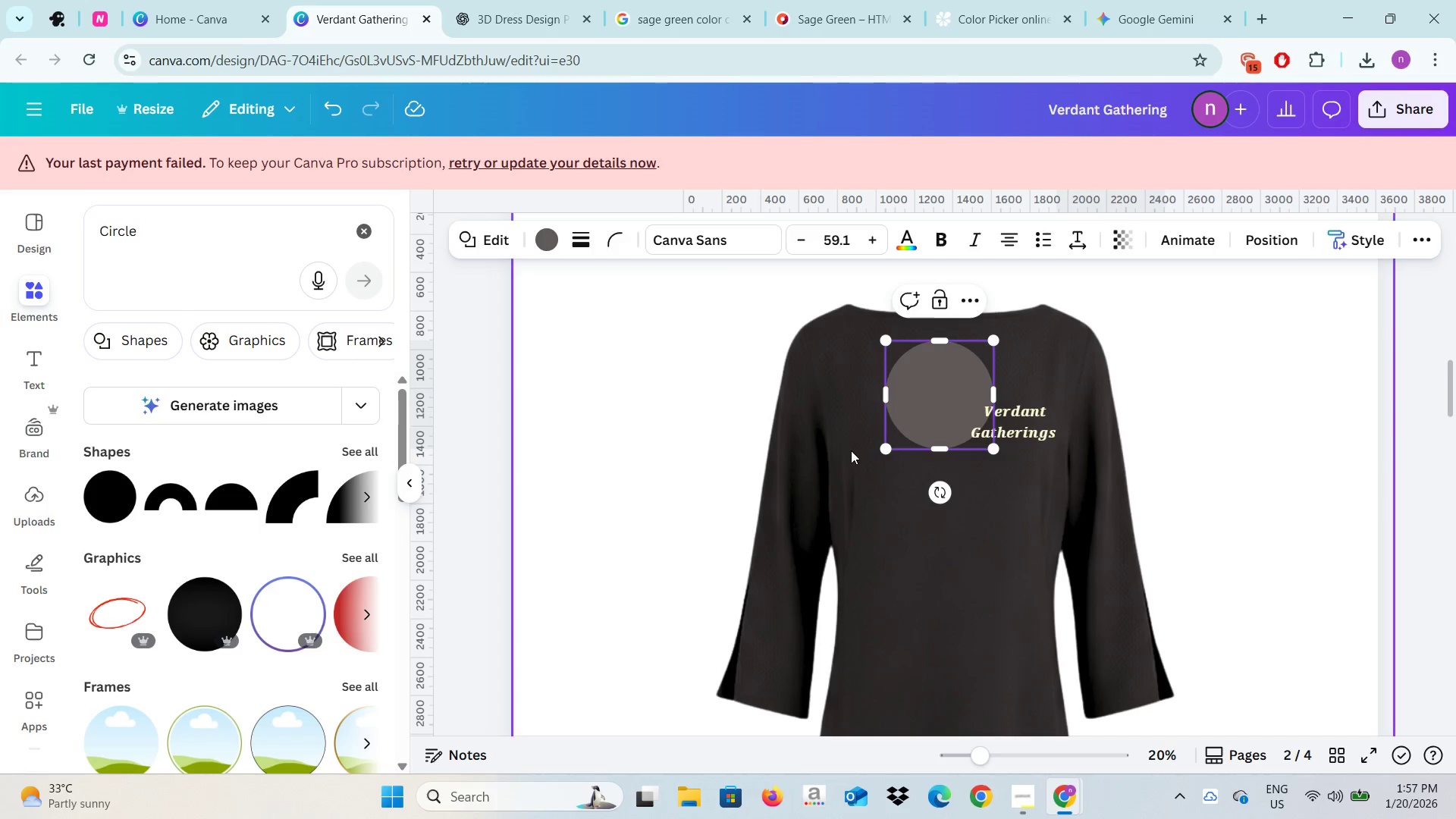 
left_click([851, 450])
 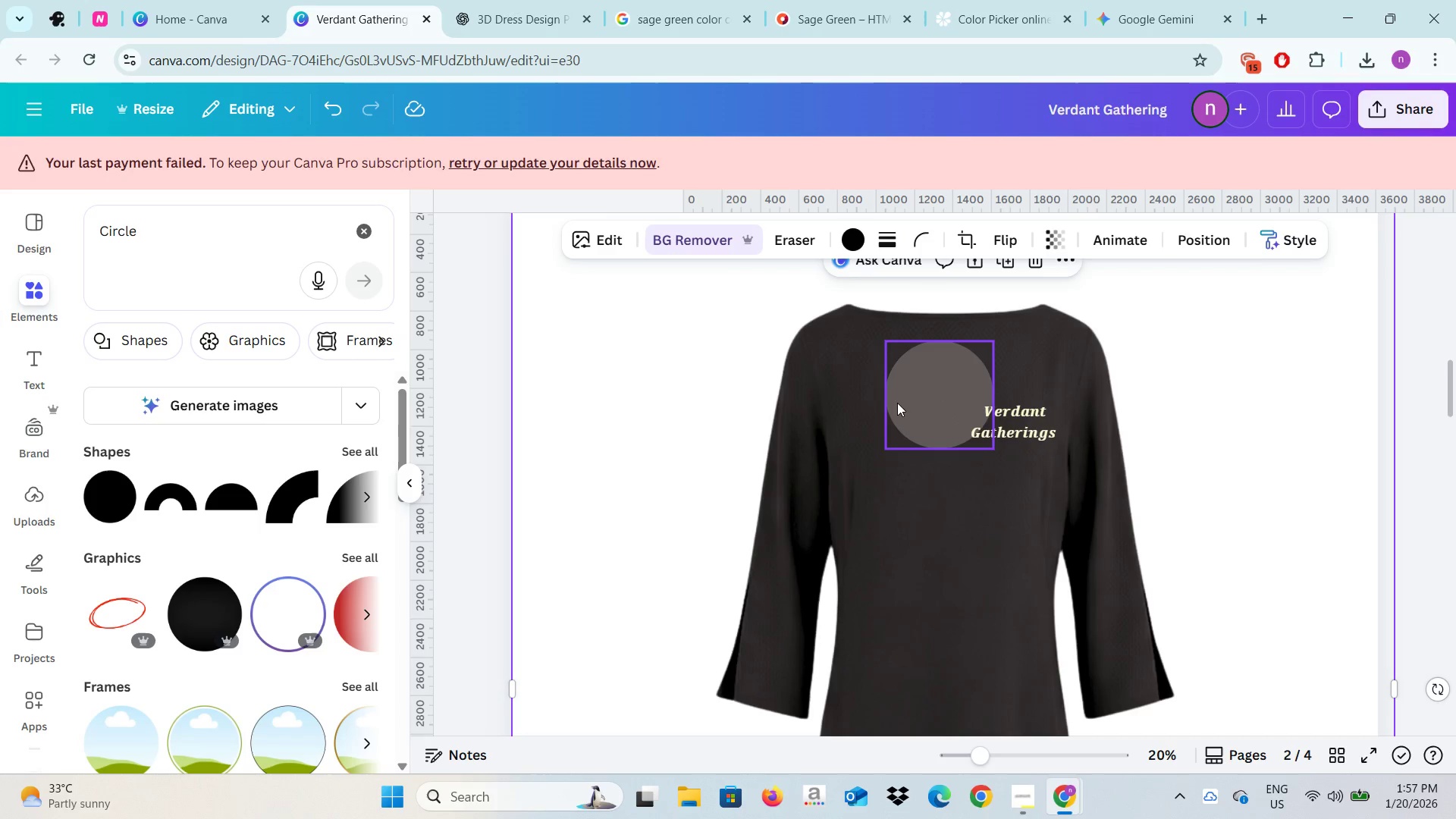 
left_click_drag(start_coordinate=[897, 403], to_coordinate=[975, 435])
 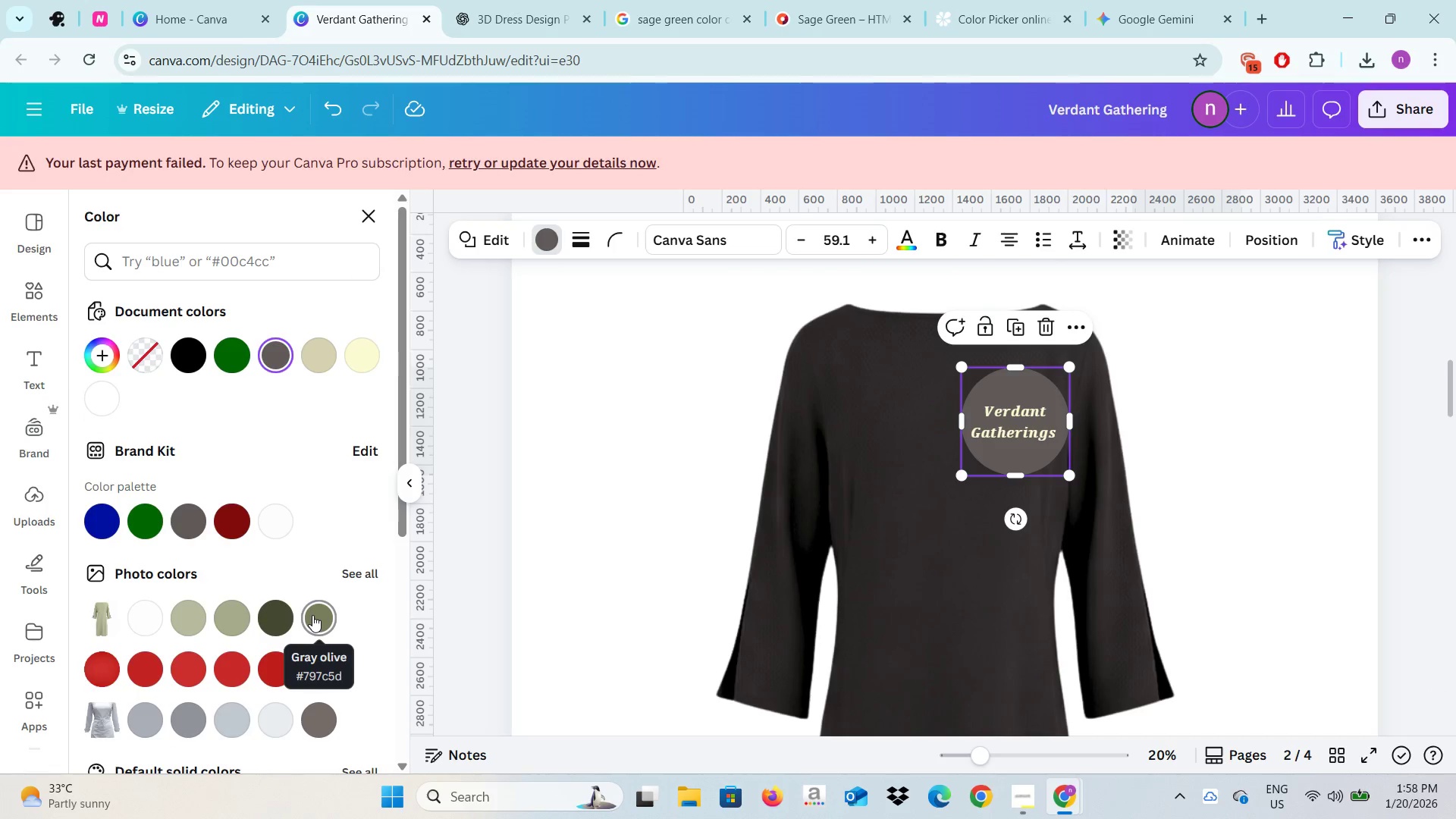 
wait(7.25)
 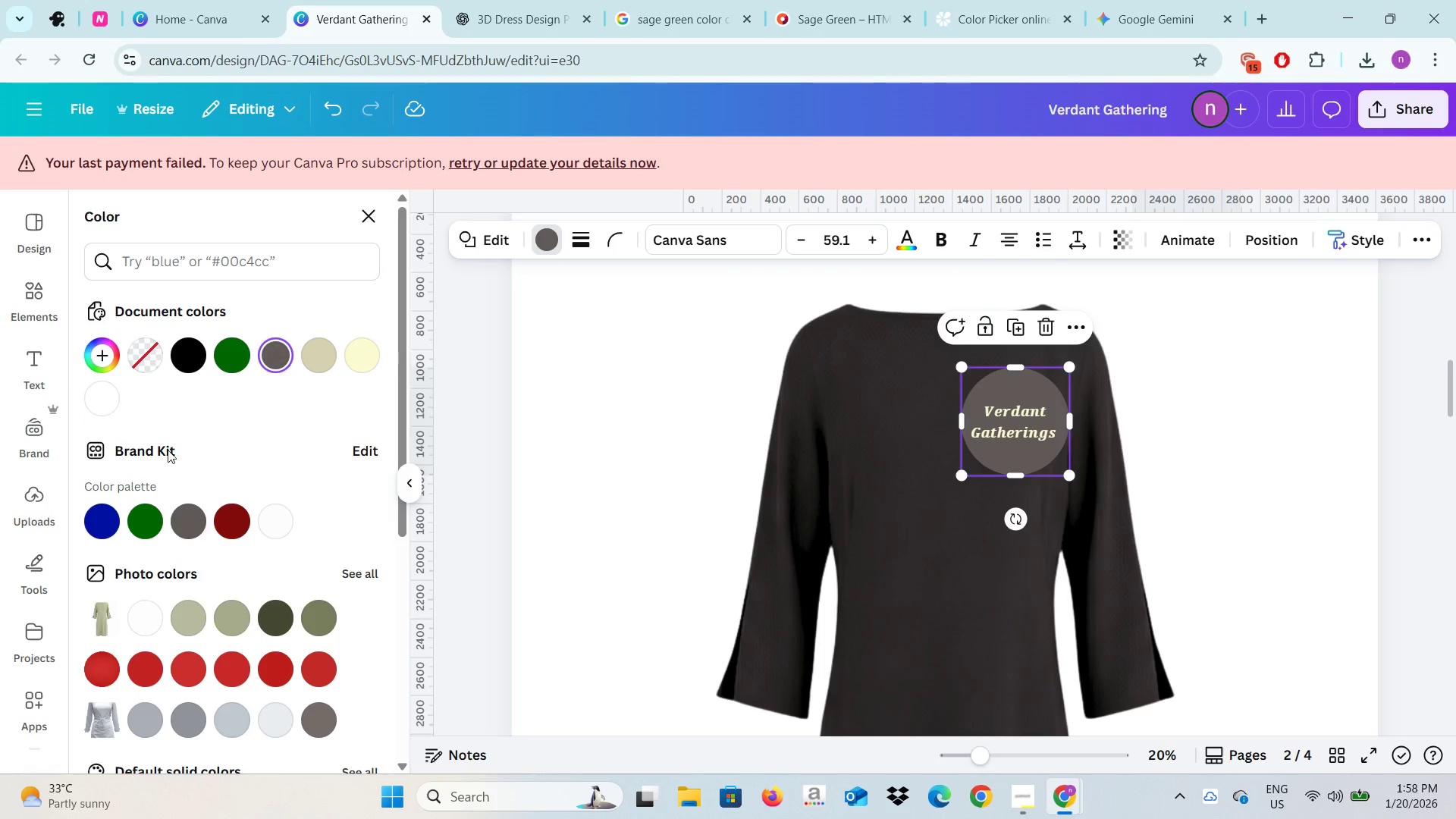 
left_click([134, 528])
 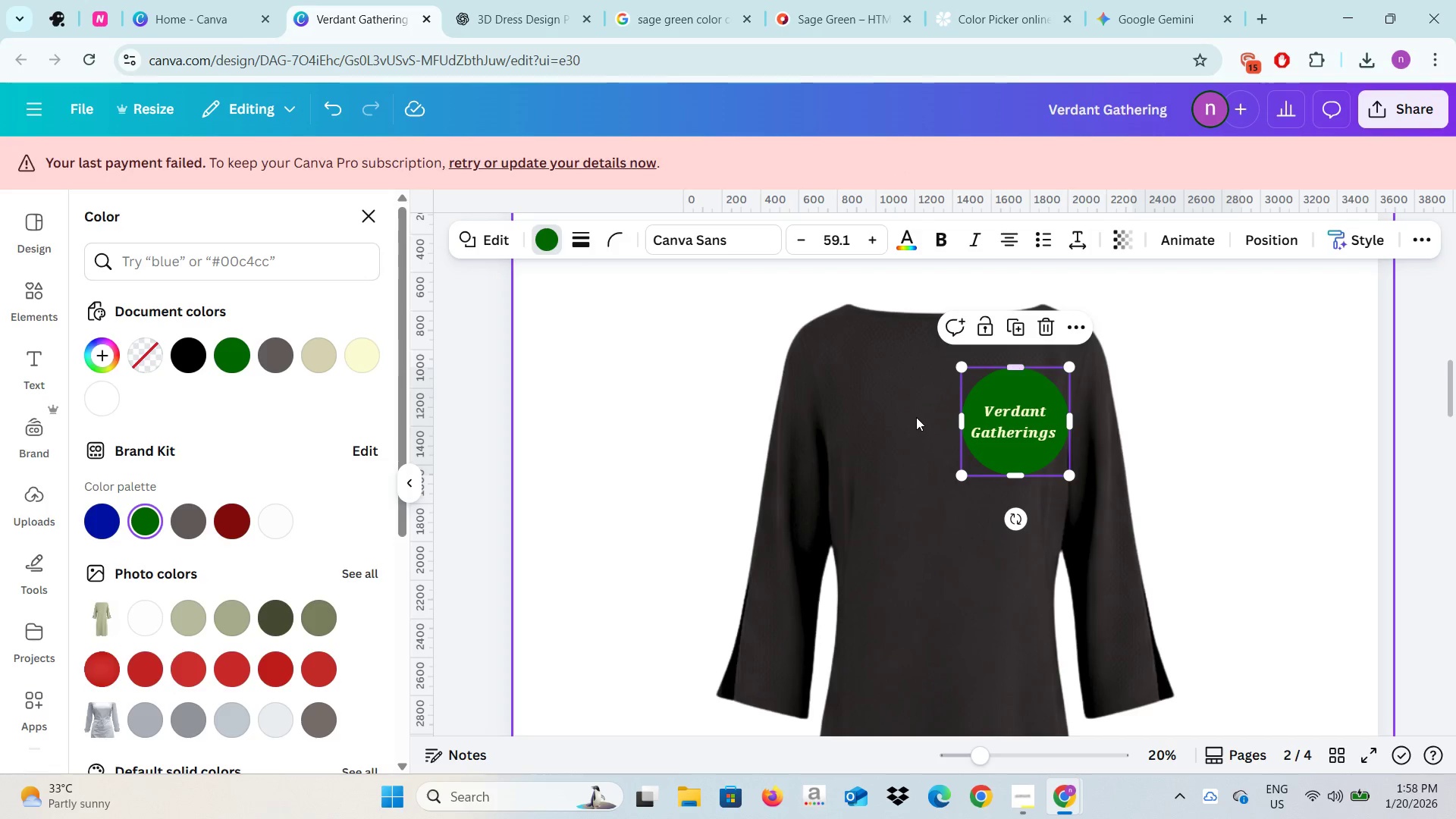 
left_click([785, 421])
 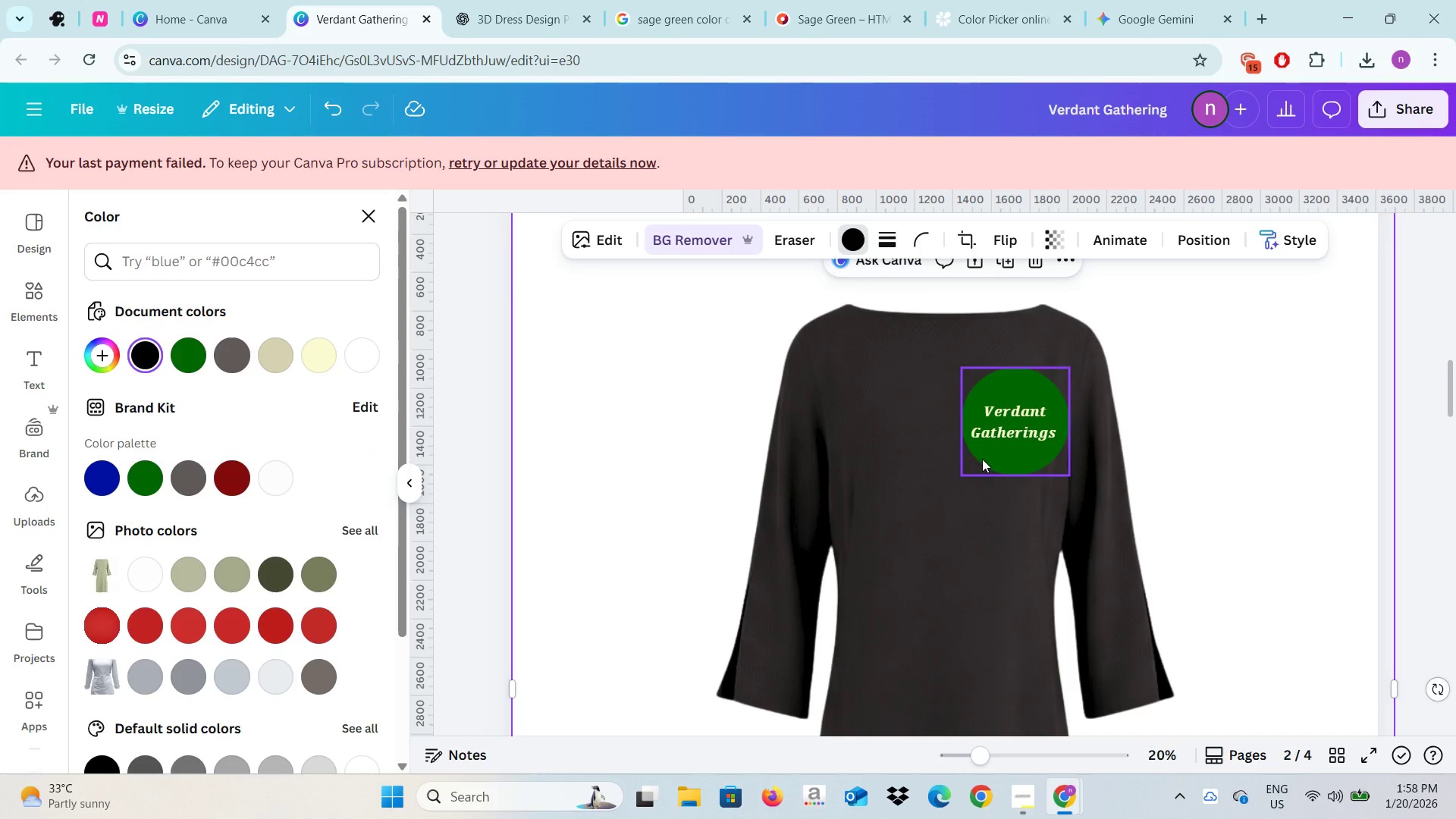 
left_click([982, 459])
 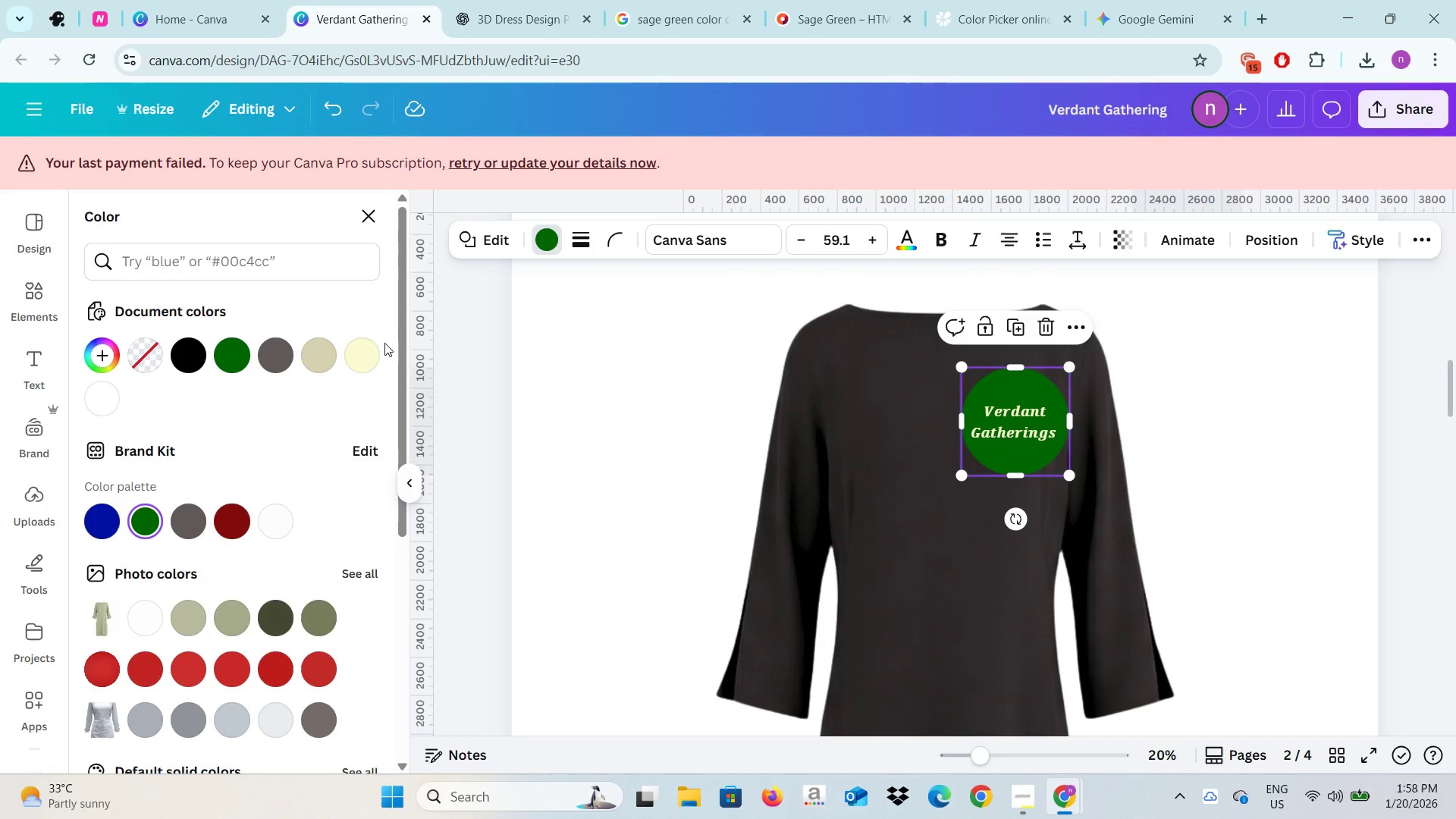 
left_click([369, 349])
 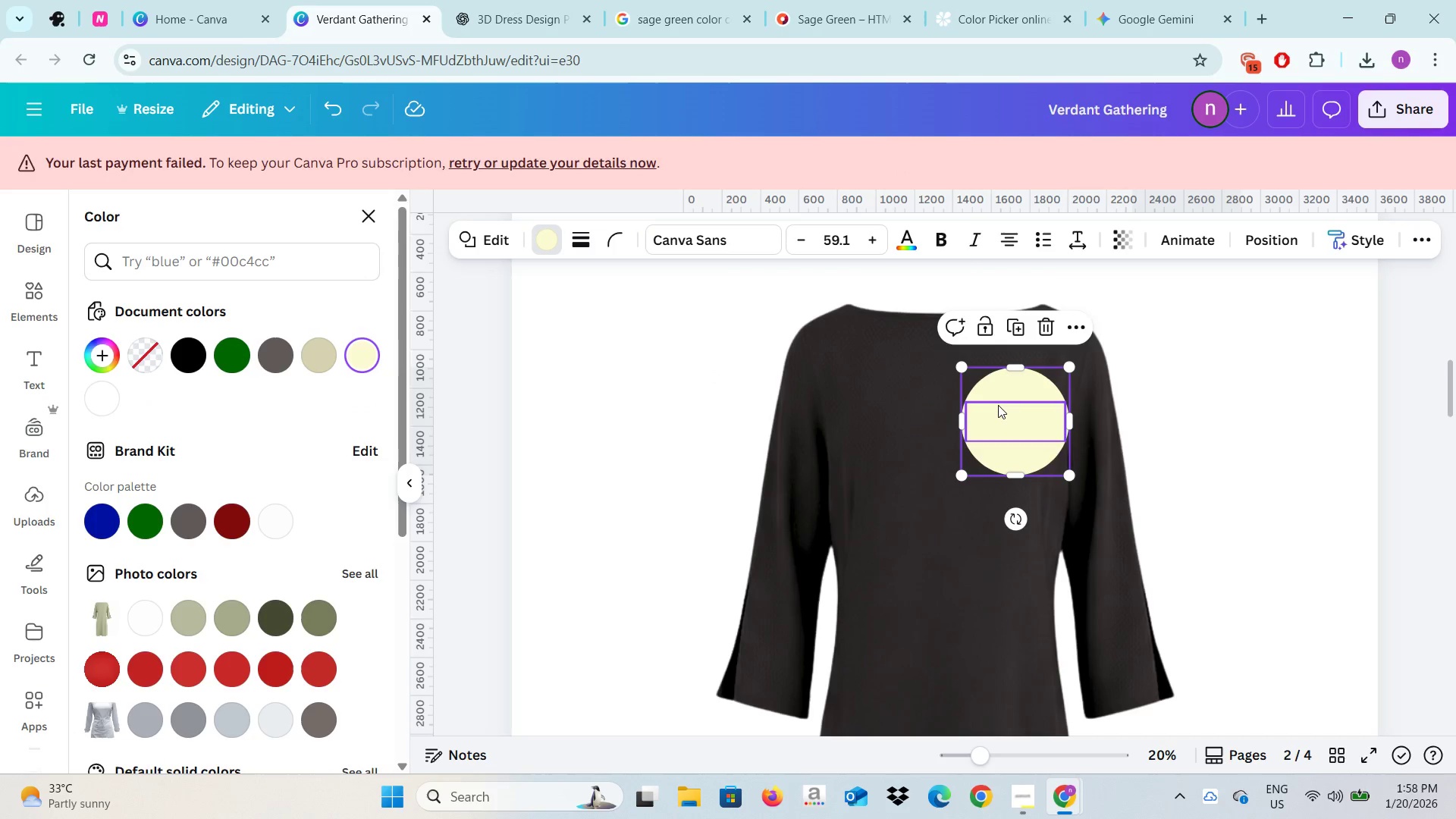 
left_click([998, 405])
 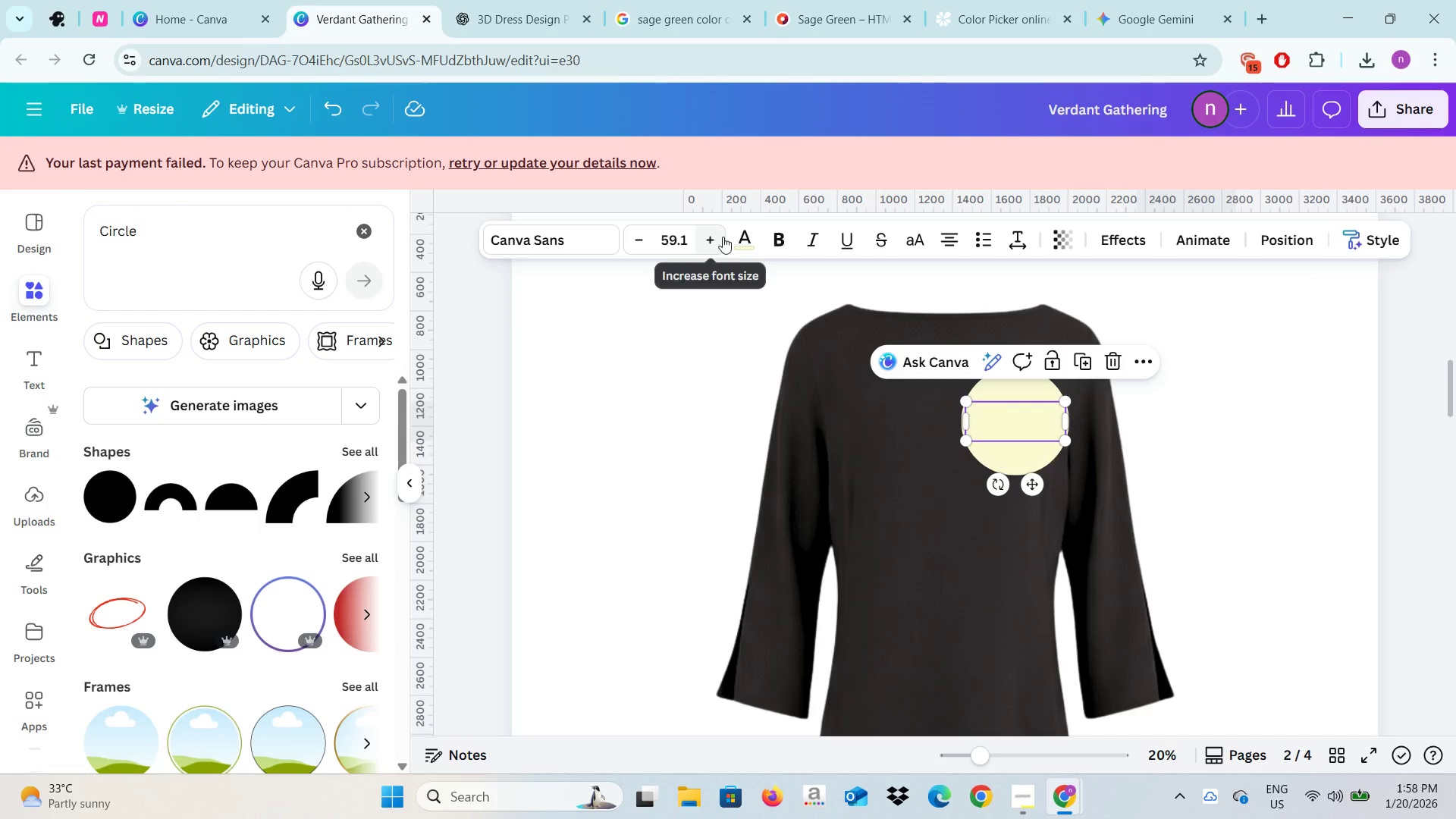 
left_click([739, 240])
 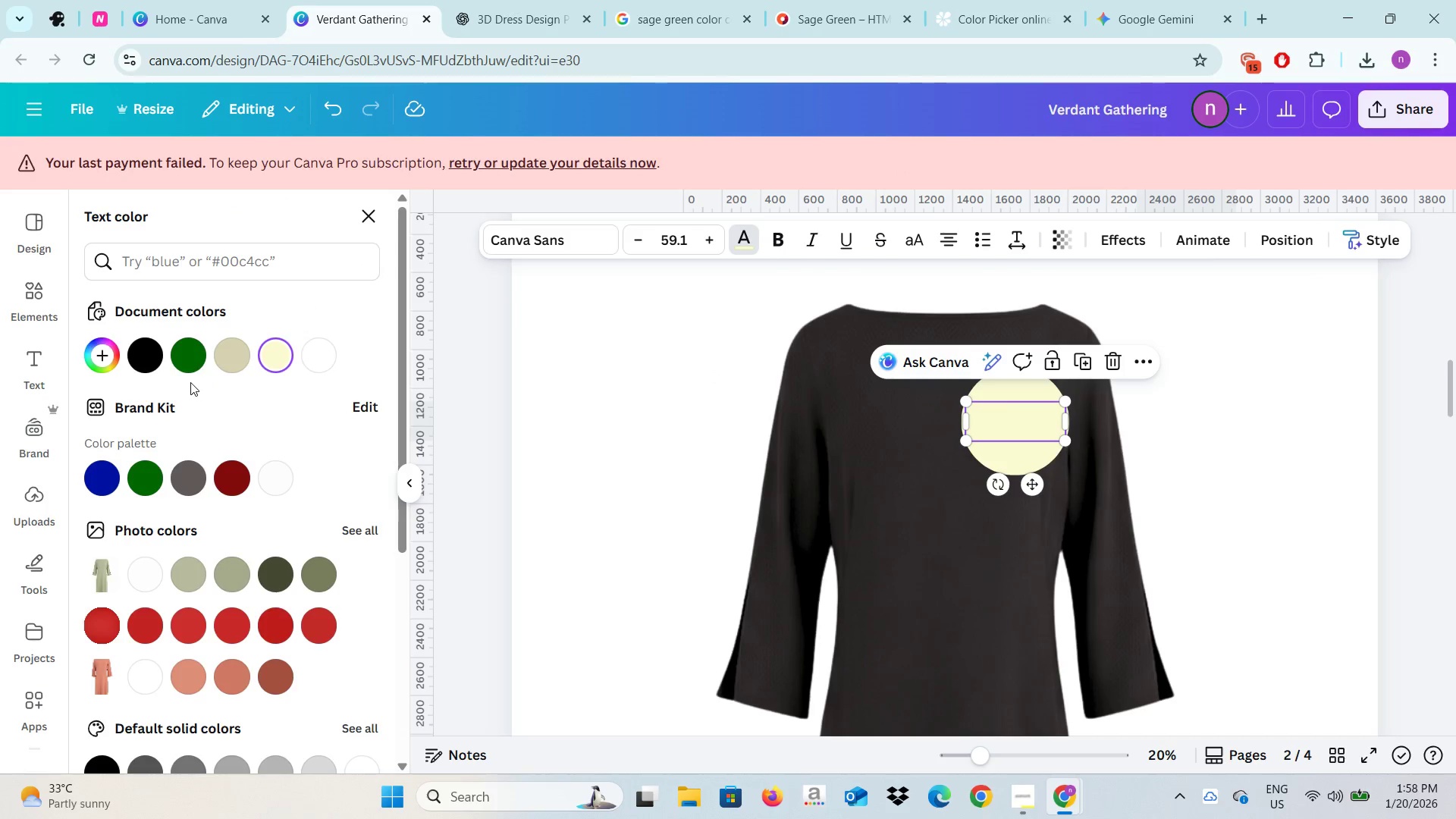 
mouse_move([168, 350])
 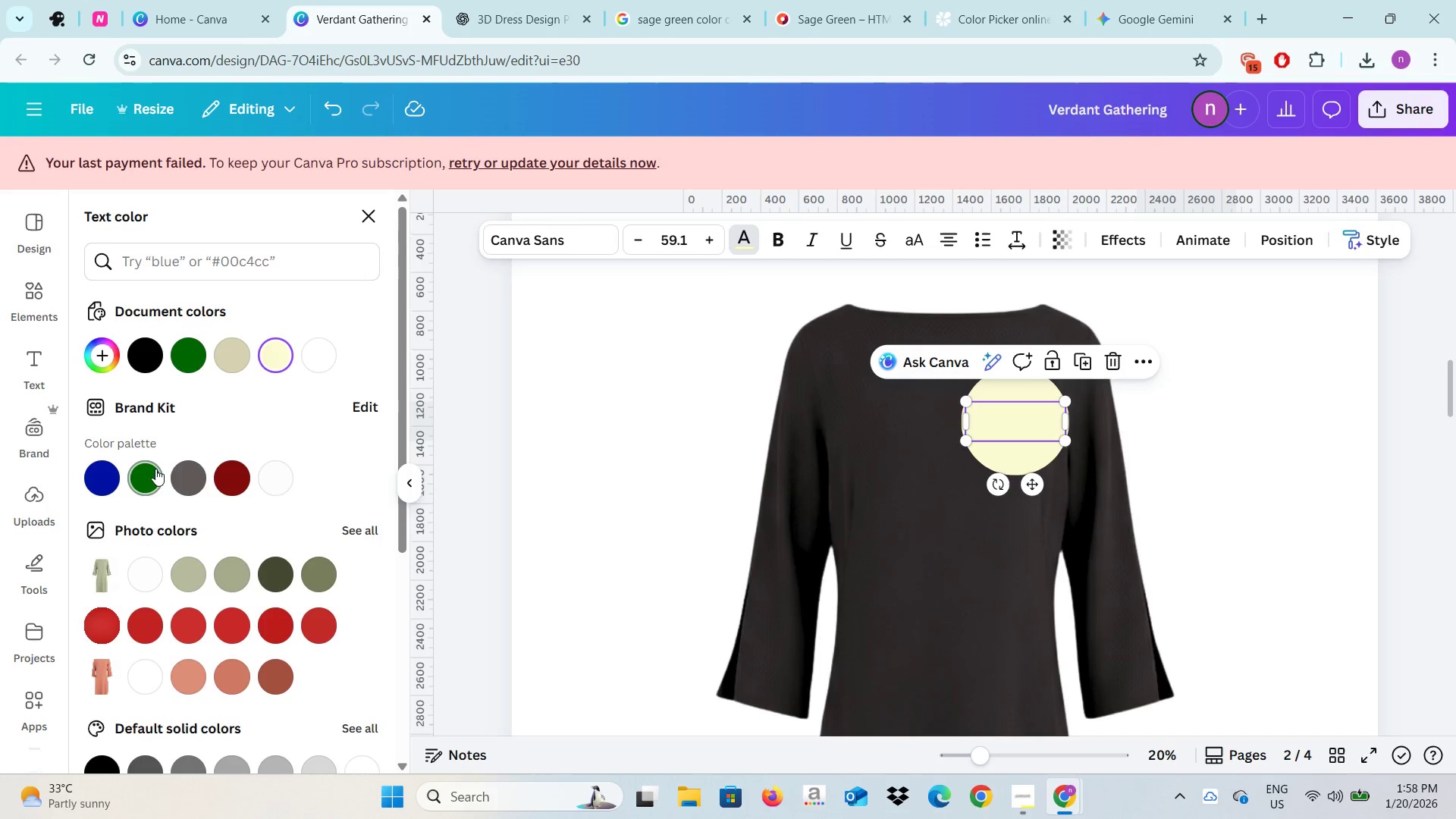 
left_click([151, 473])
 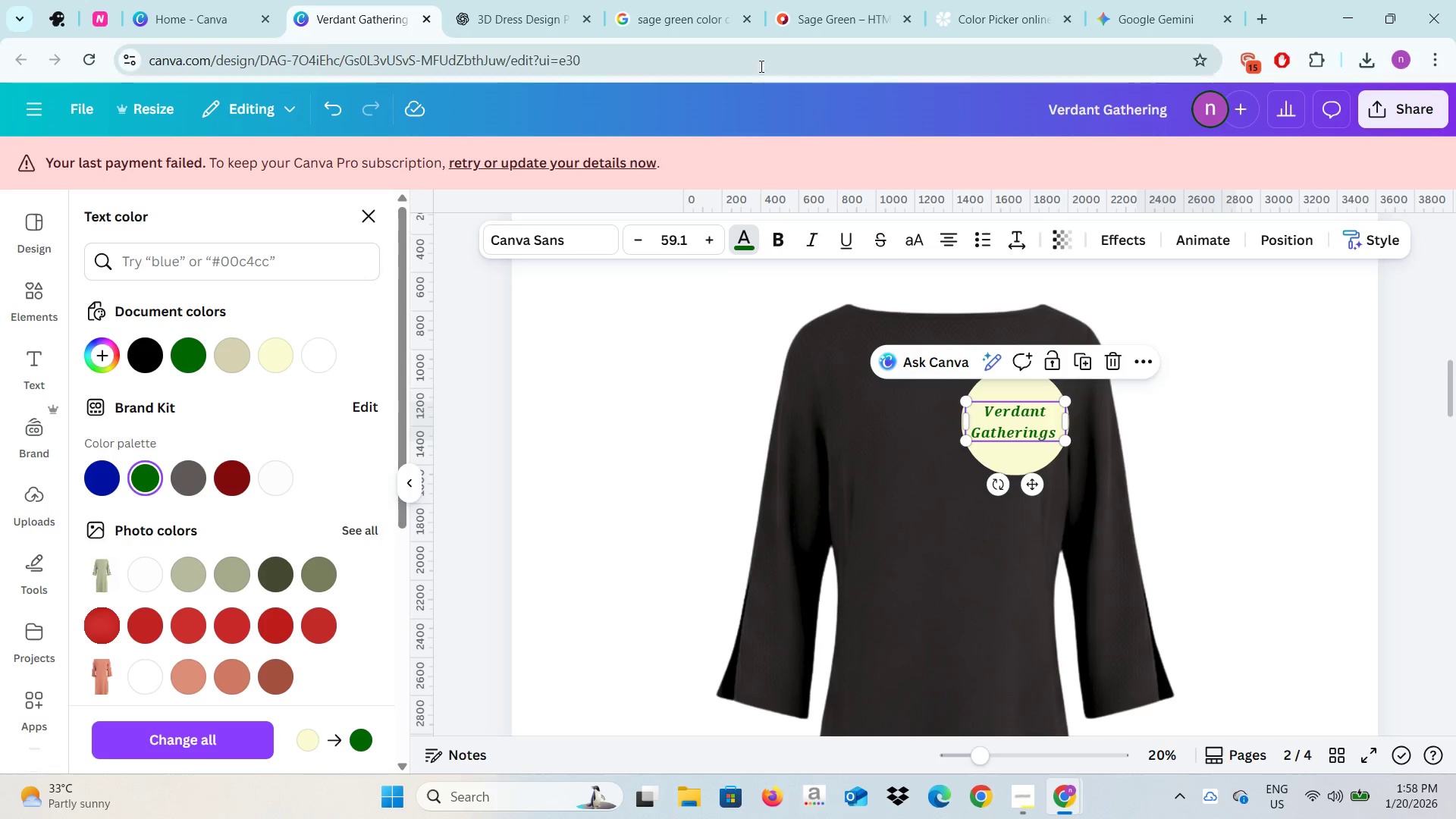 
scroll: coordinate [697, 435], scroll_direction: down, amount: 2.0
 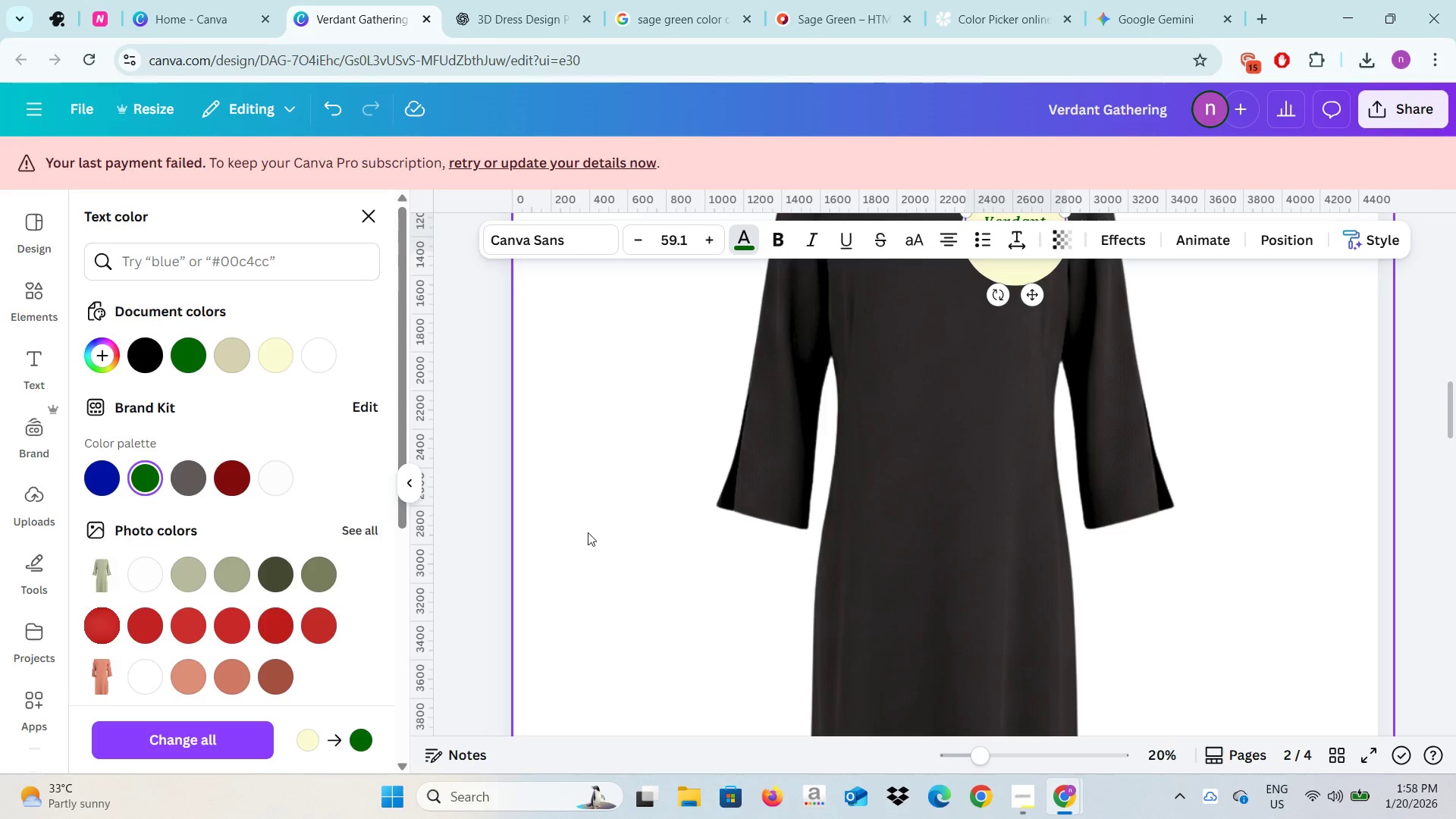 
left_click([587, 532])
 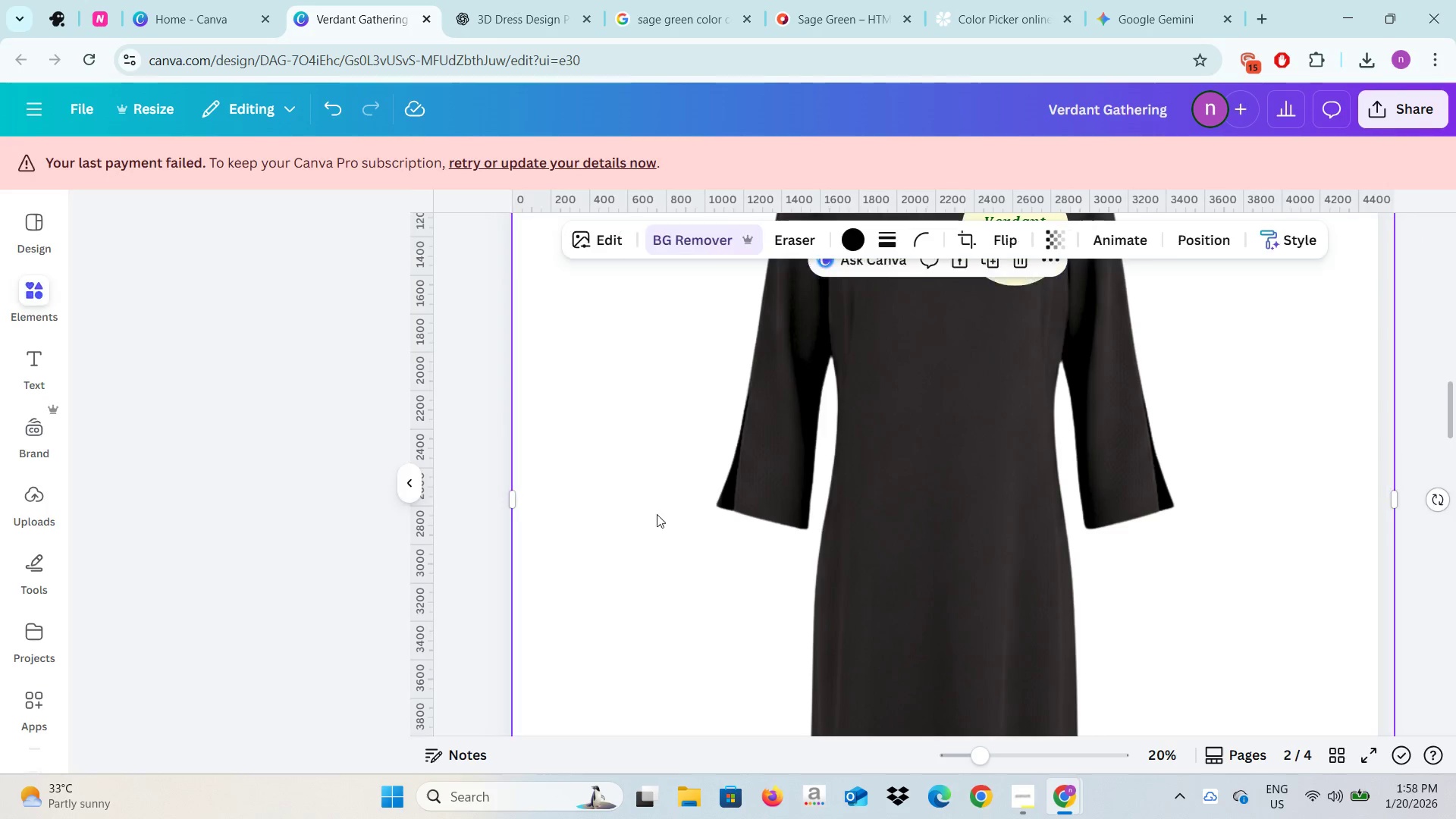 
scroll: coordinate [661, 514], scroll_direction: up, amount: 2.0
 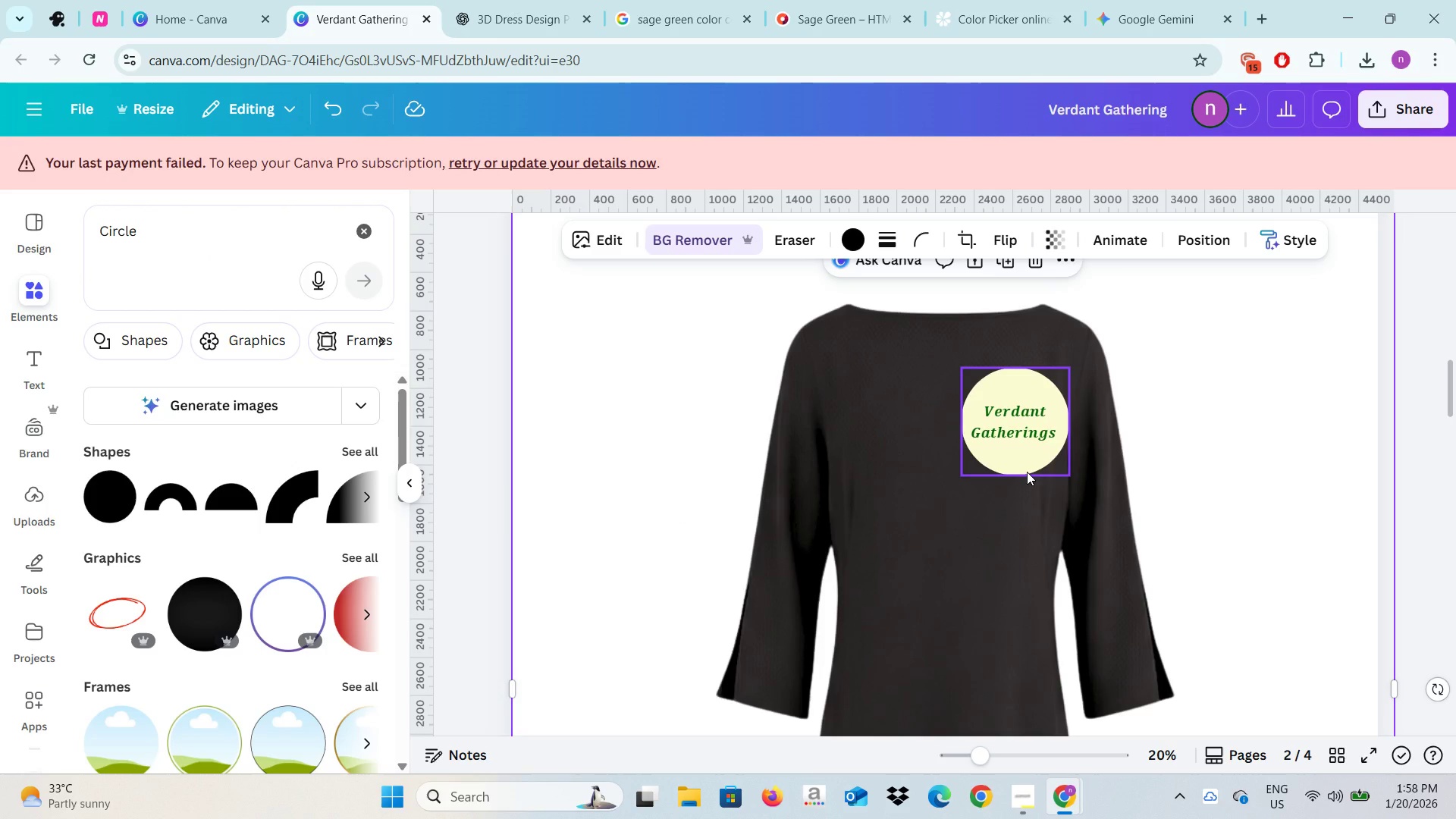 
left_click([1027, 472])
 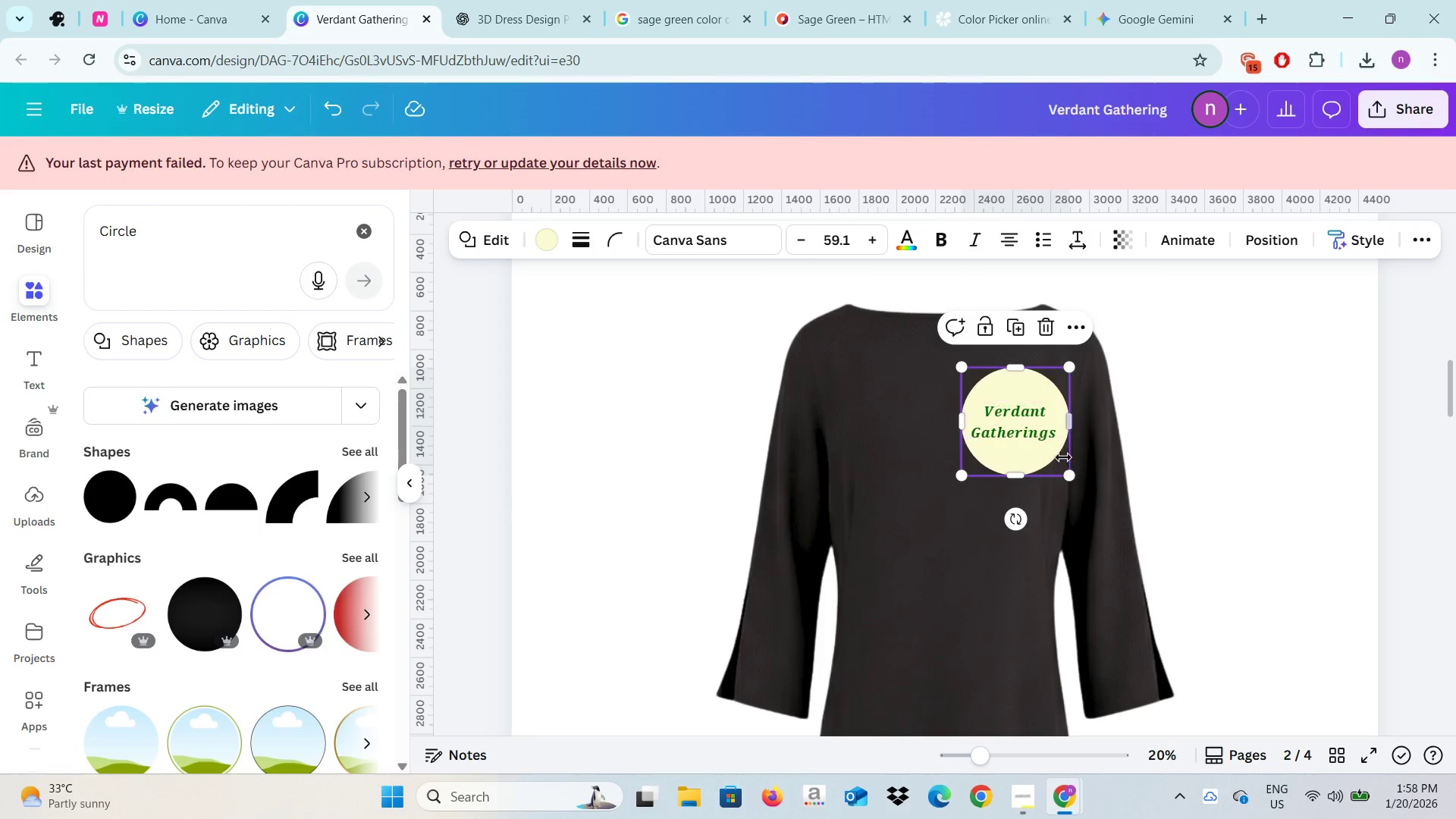 
left_click_drag(start_coordinate=[1064, 473], to_coordinate=[1049, 456])
 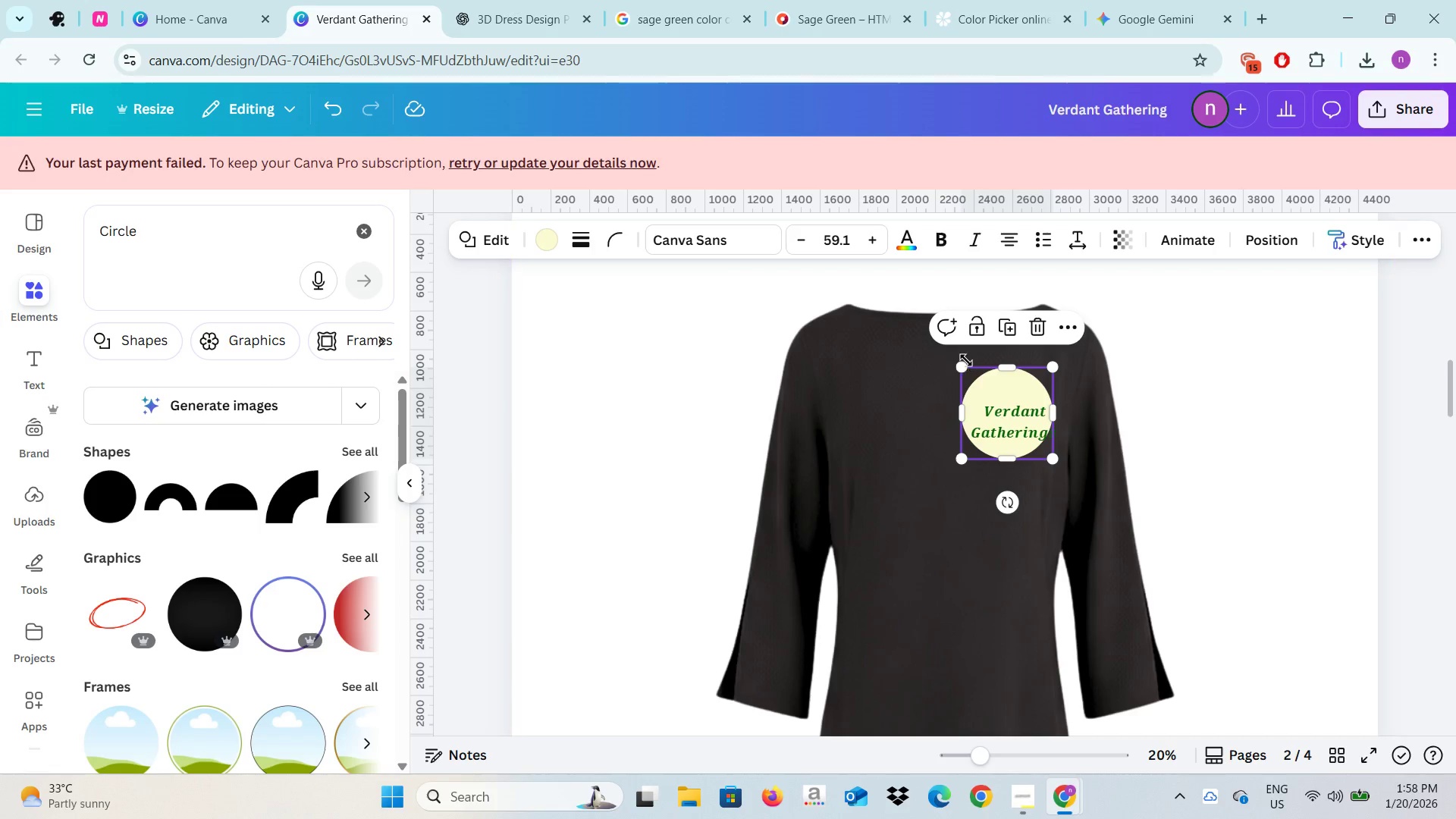 
left_click_drag(start_coordinate=[965, 361], to_coordinate=[969, 376])
 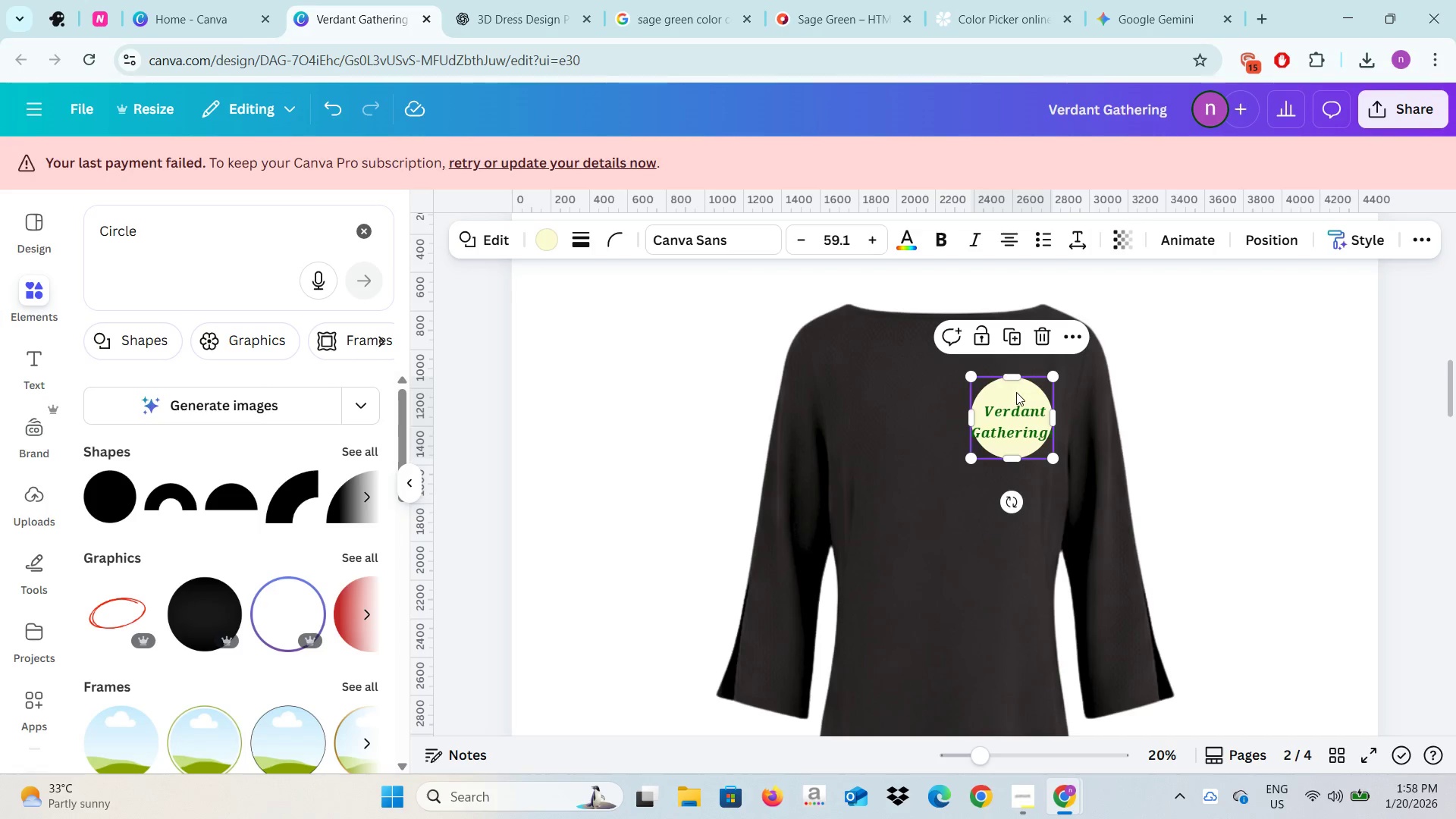 
left_click_drag(start_coordinate=[1016, 394], to_coordinate=[1015, 403])
 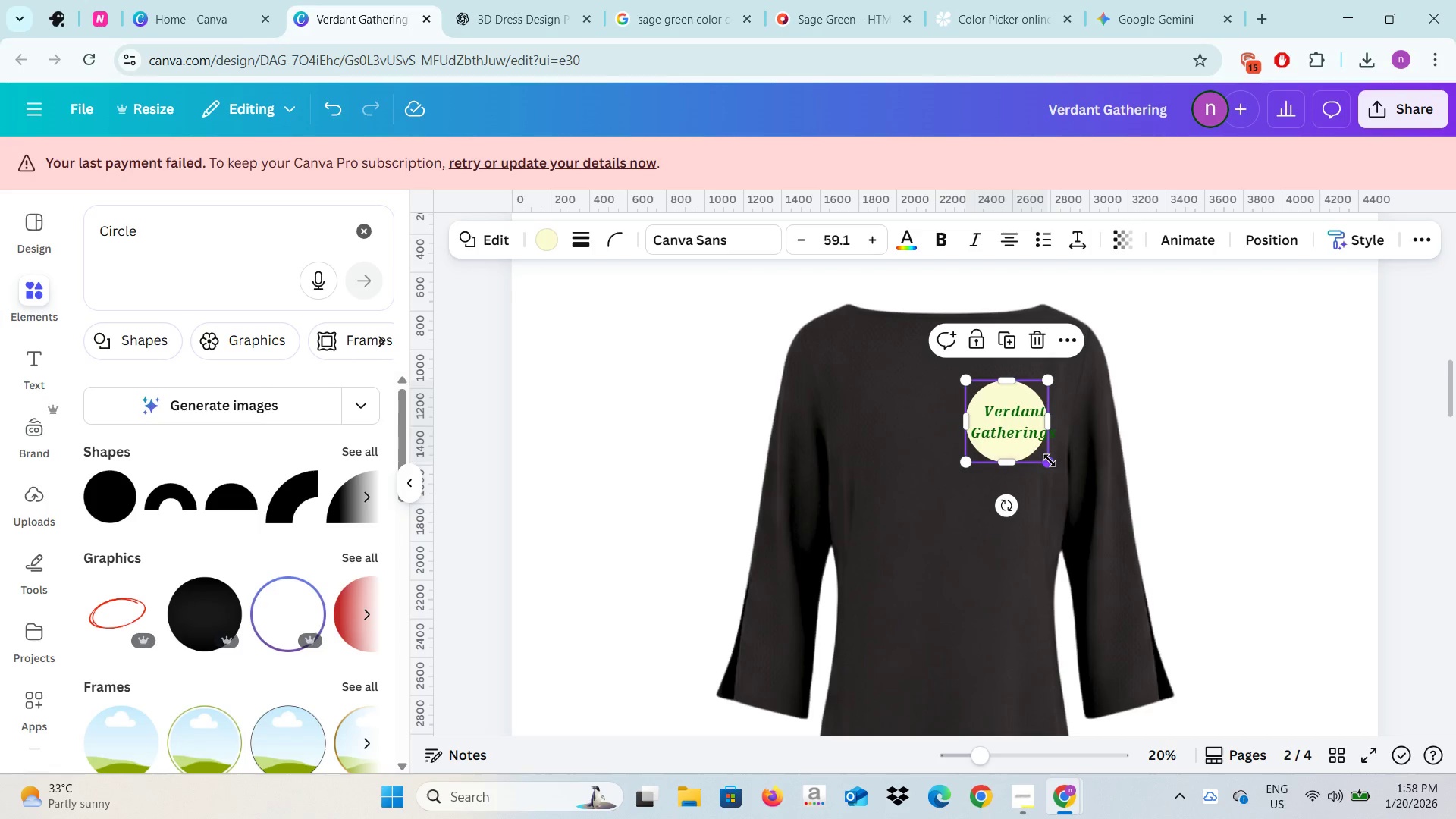 
left_click_drag(start_coordinate=[1050, 460], to_coordinate=[1081, 455])
 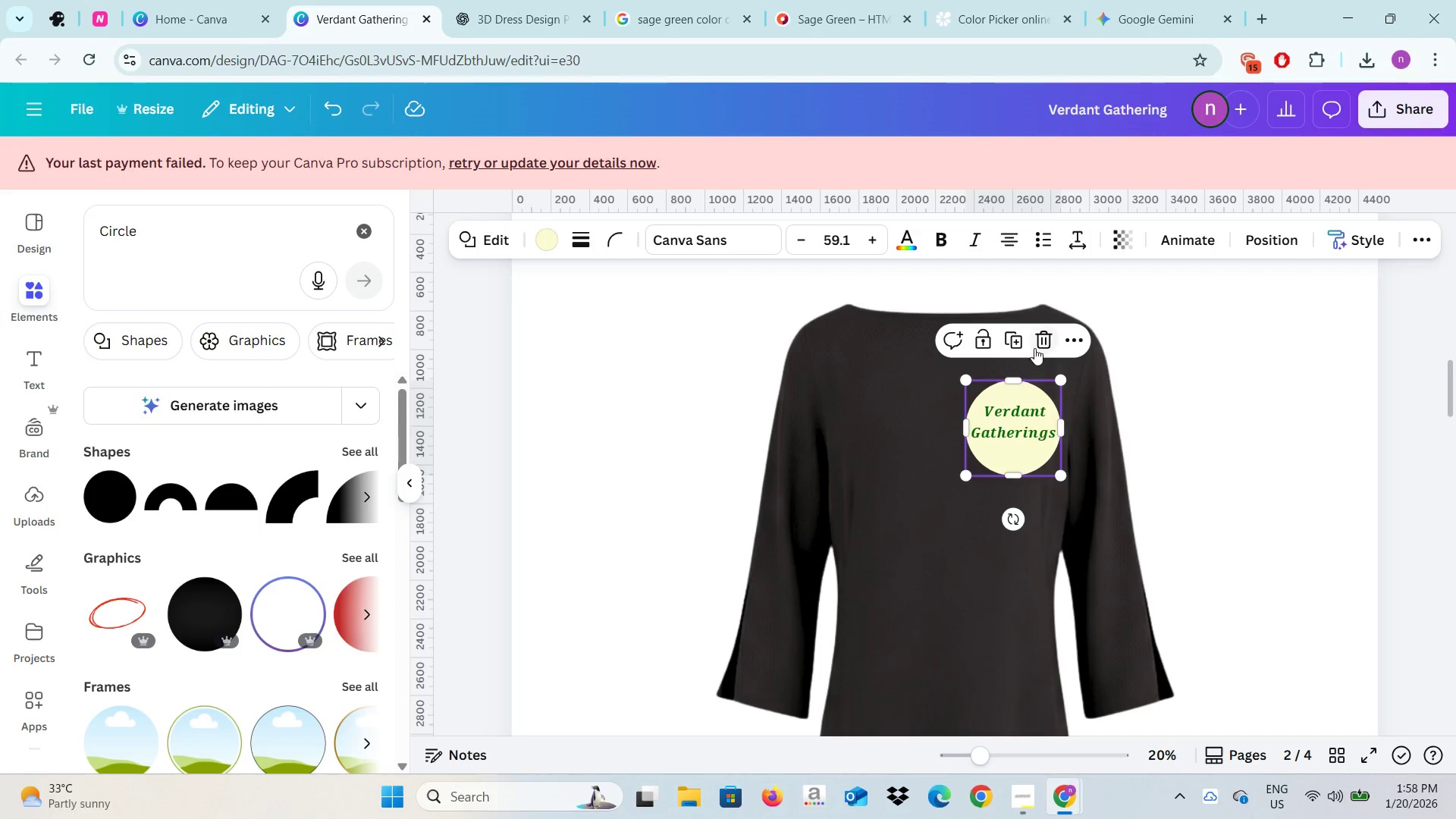 
left_click([1036, 345])
 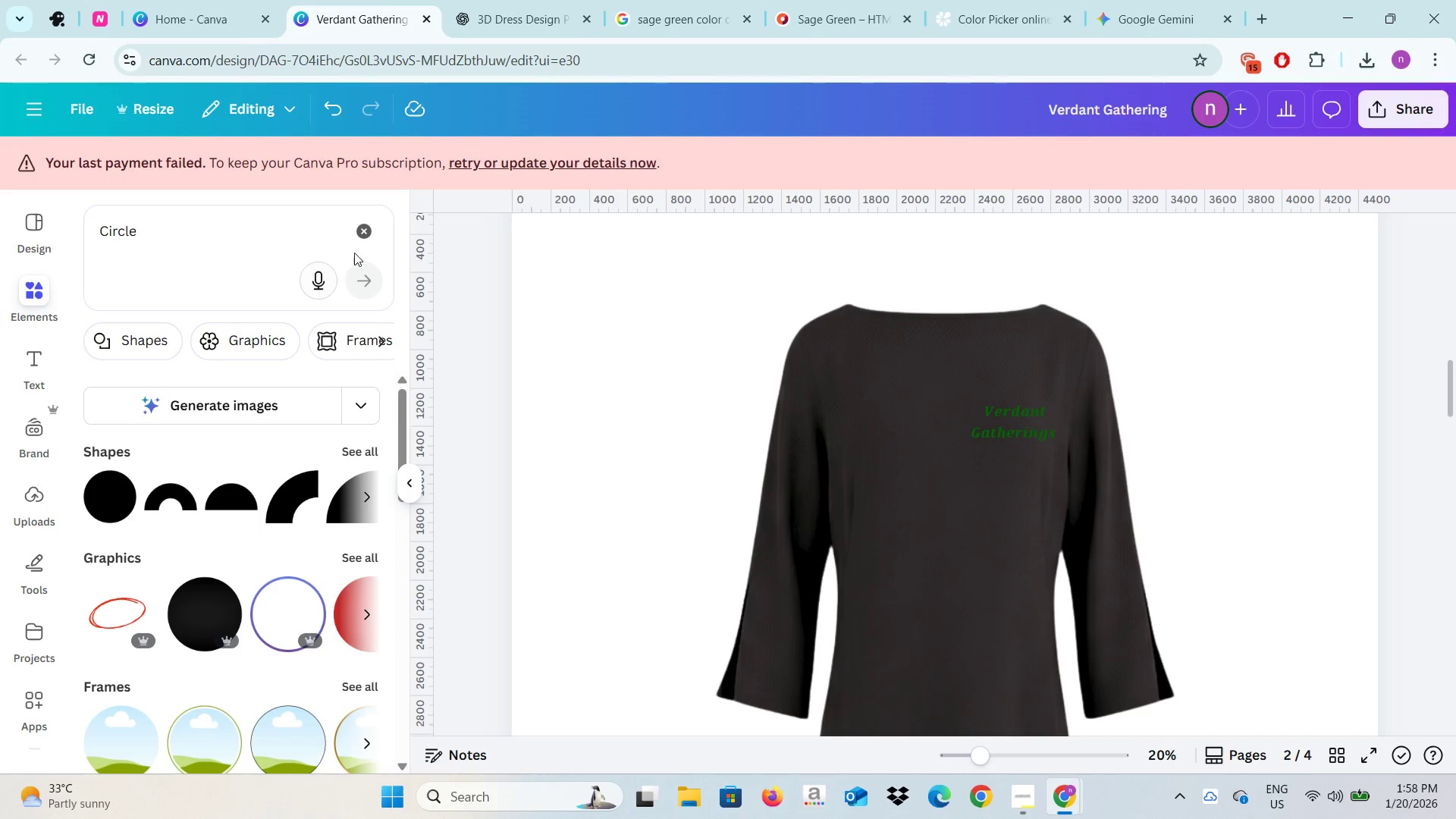 
left_click([364, 234])
 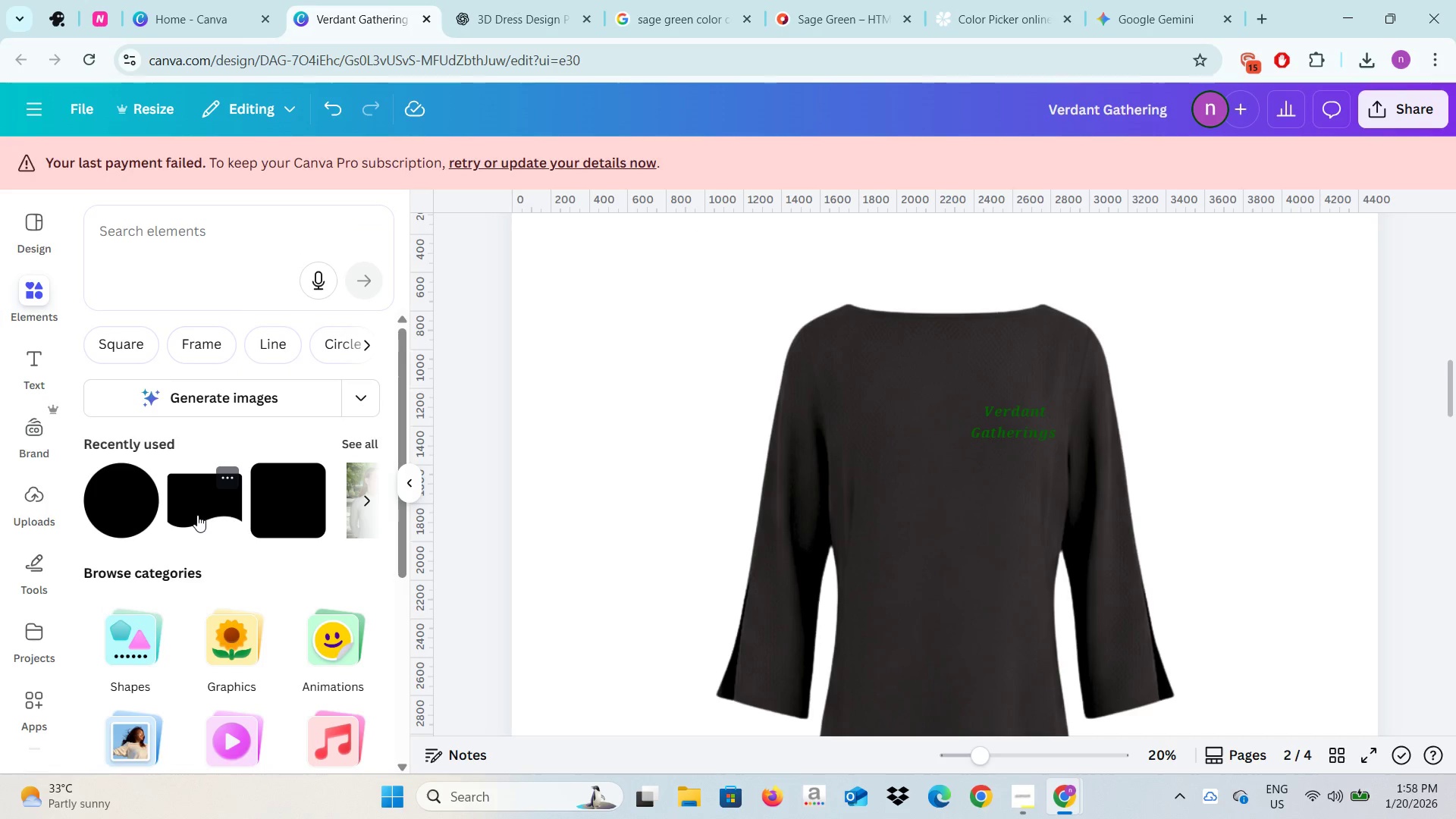 
left_click([194, 513])
 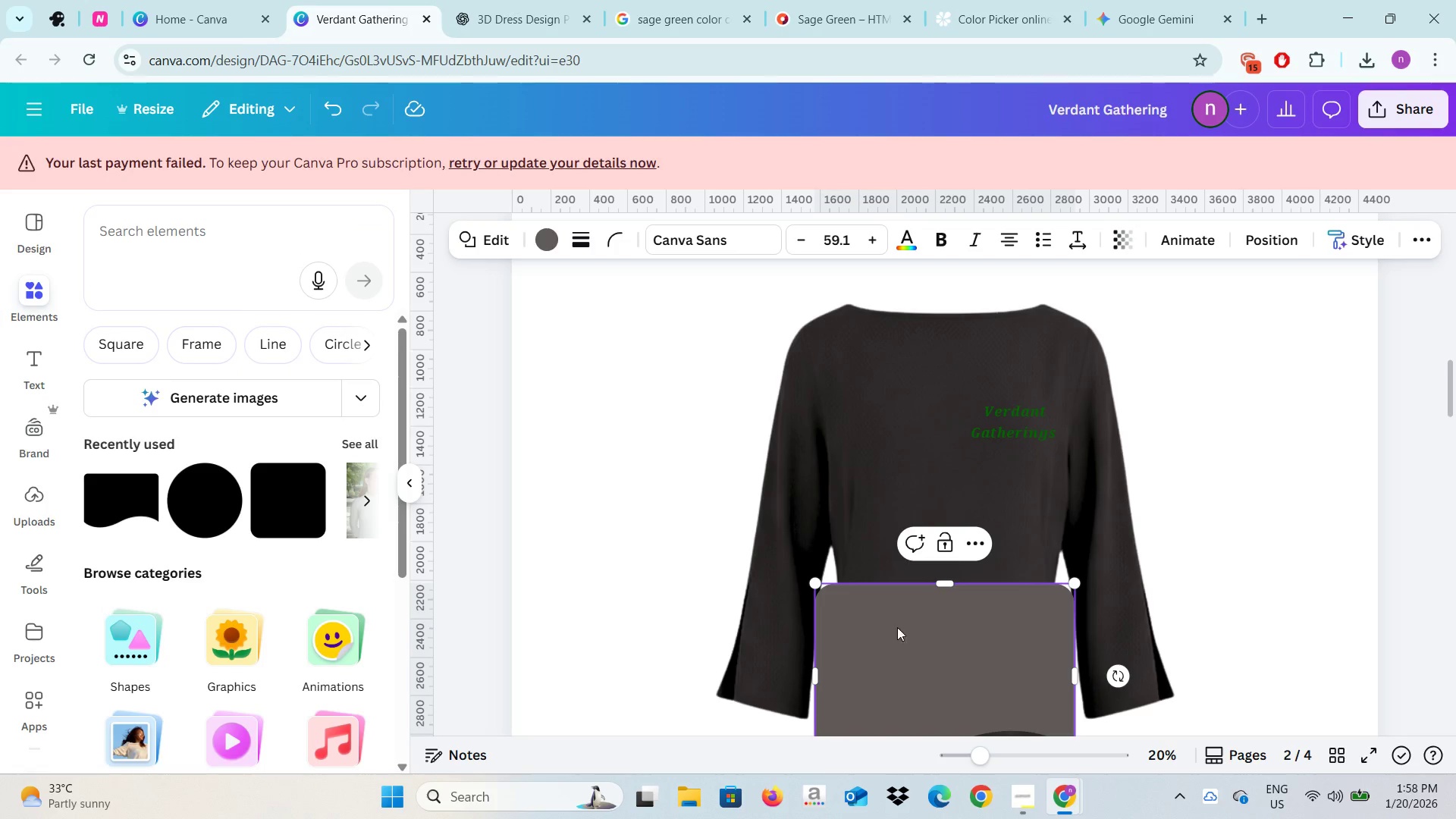 
left_click_drag(start_coordinate=[905, 639], to_coordinate=[927, 494])
 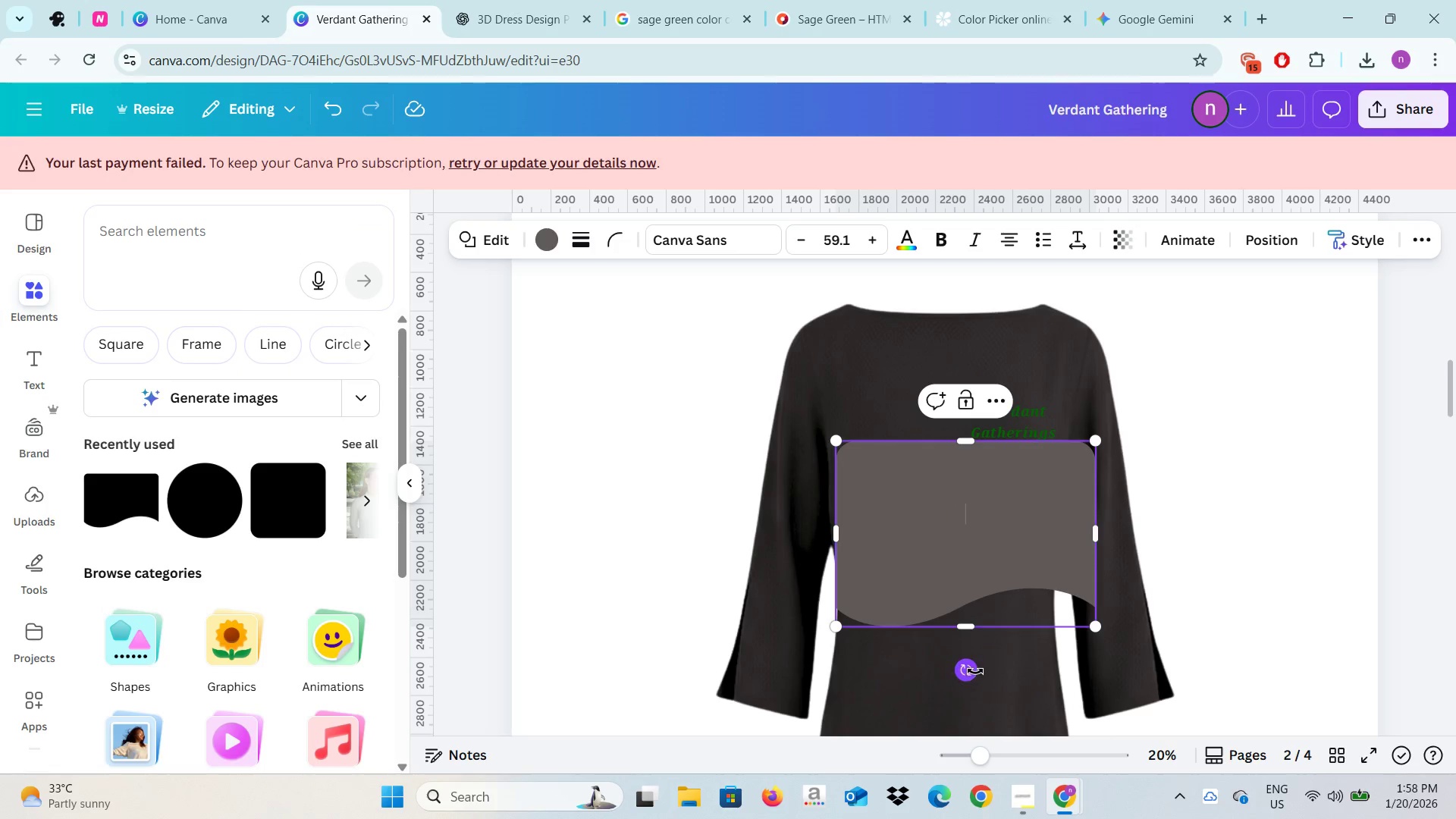 
left_click_drag(start_coordinate=[974, 672], to_coordinate=[843, 497])
 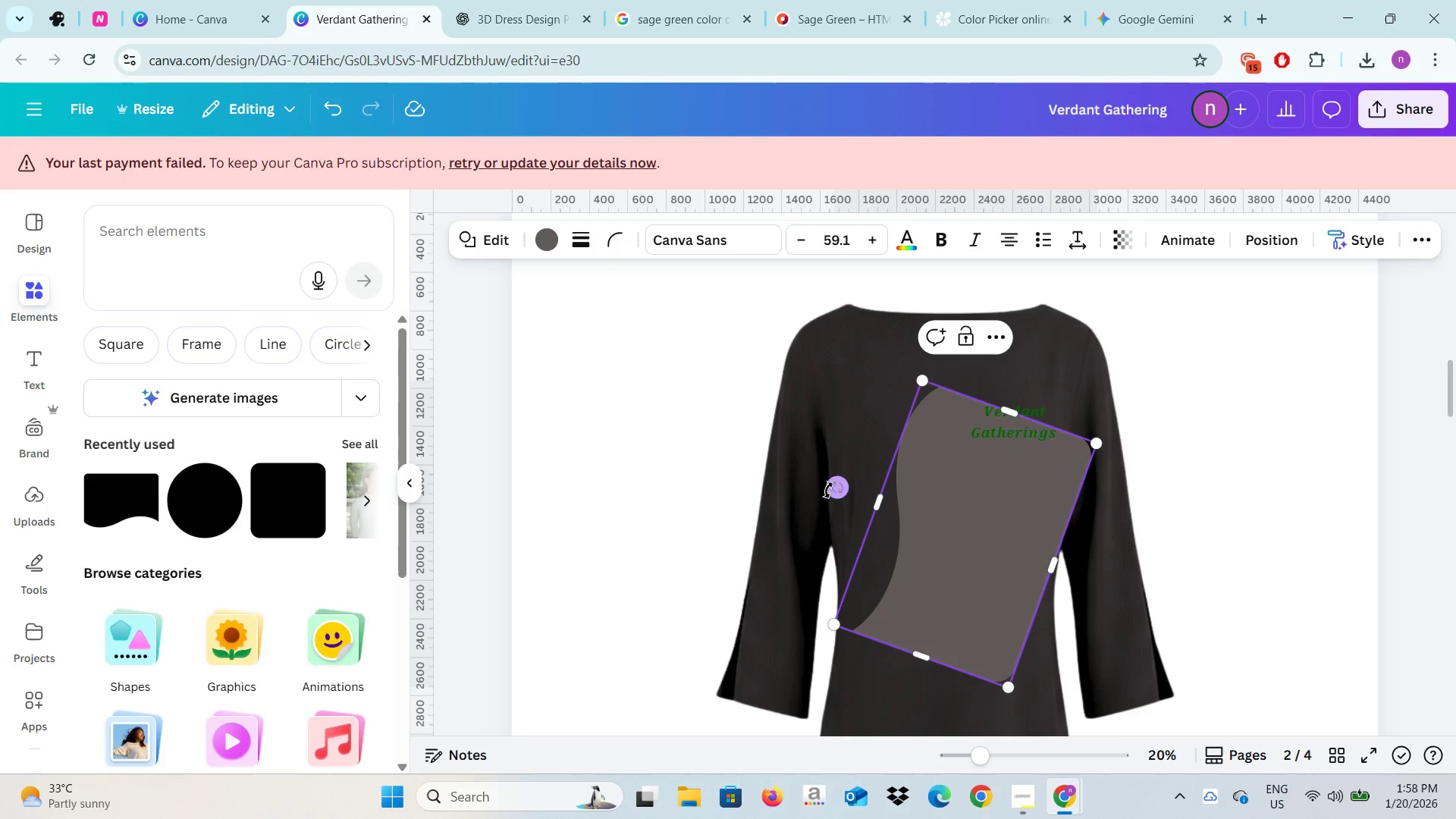 
left_click_drag(start_coordinate=[830, 488], to_coordinate=[965, 424])
 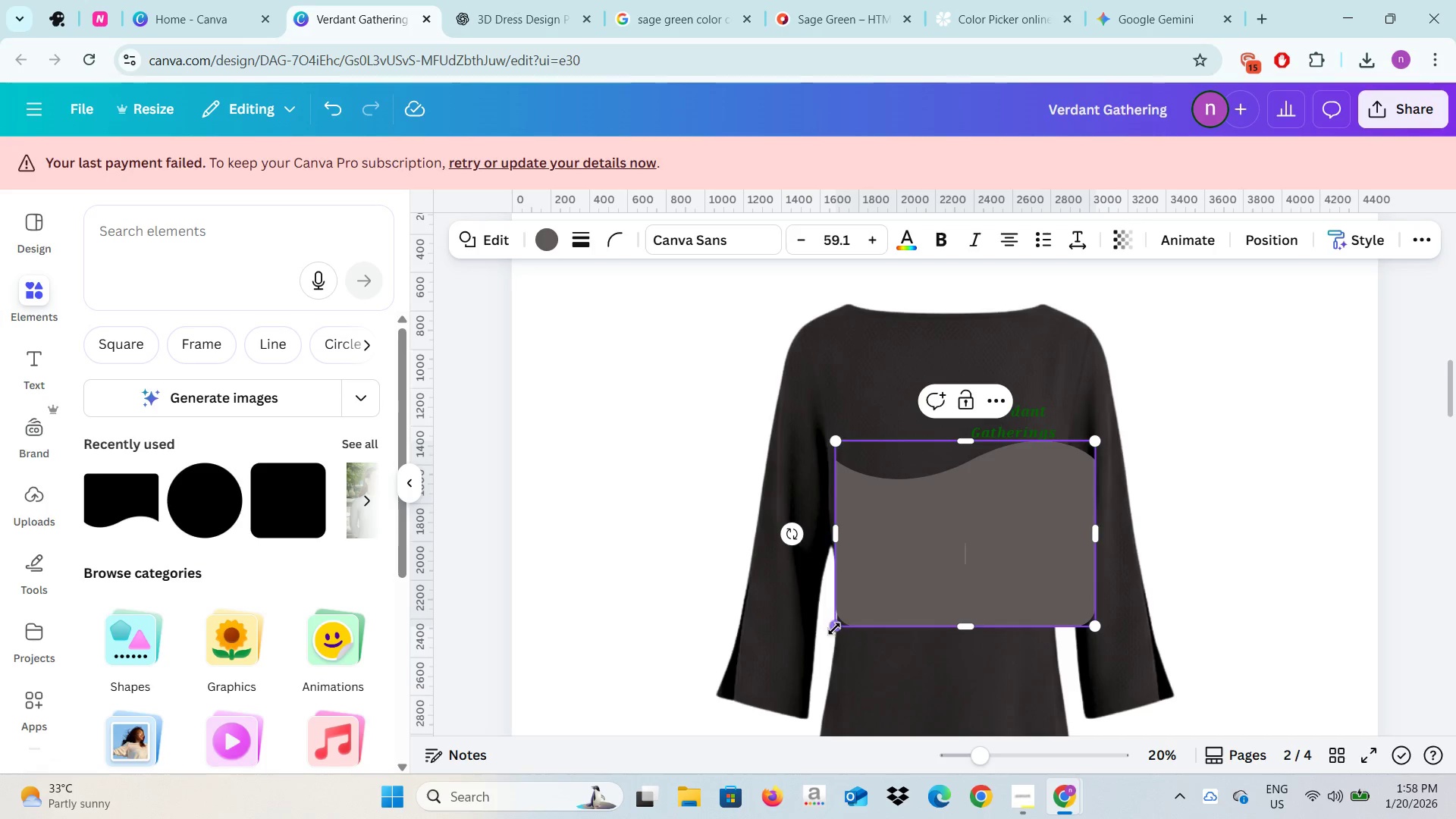 
left_click_drag(start_coordinate=[834, 628], to_coordinate=[930, 494])
 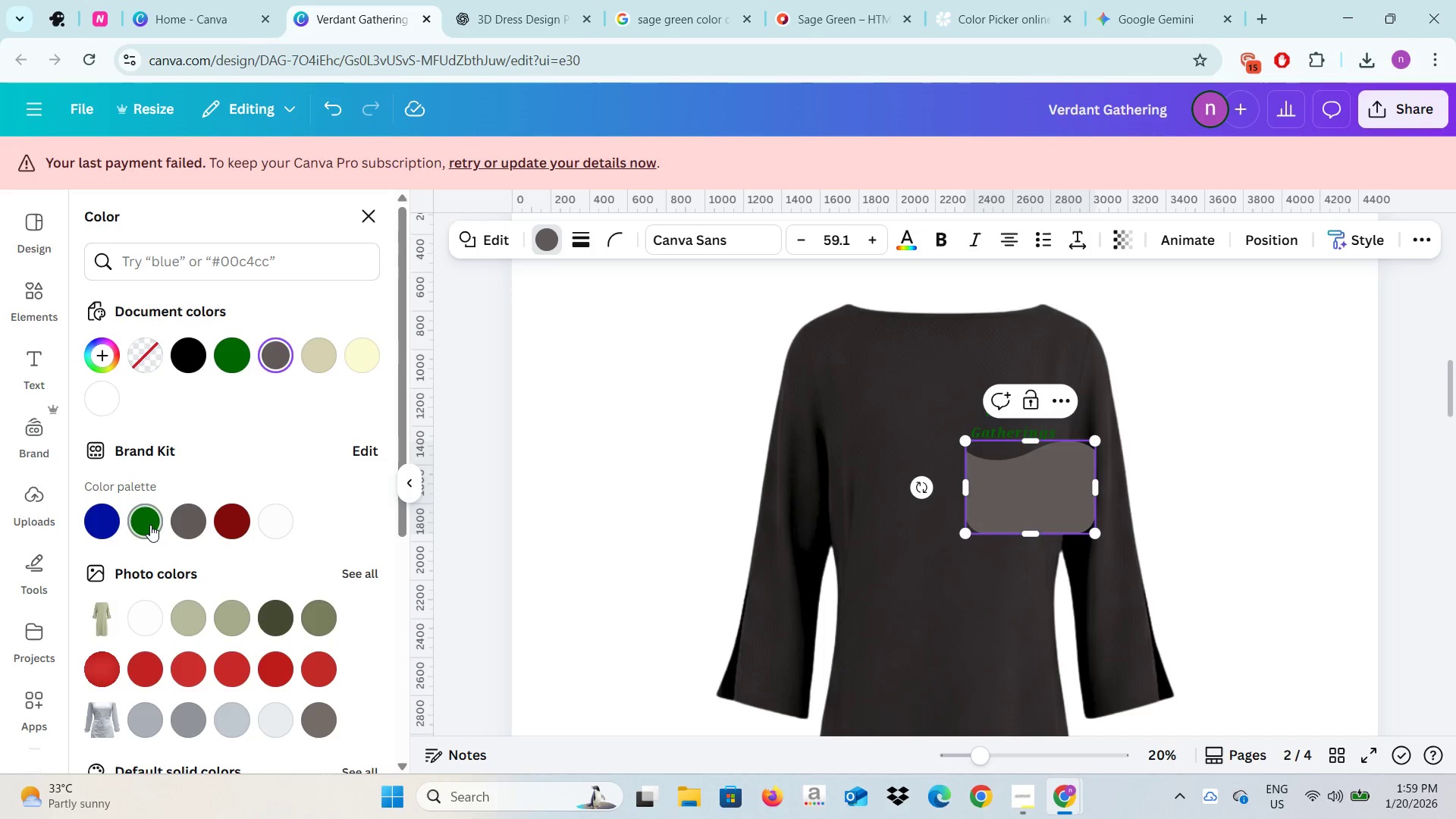 
wait(8.88)
 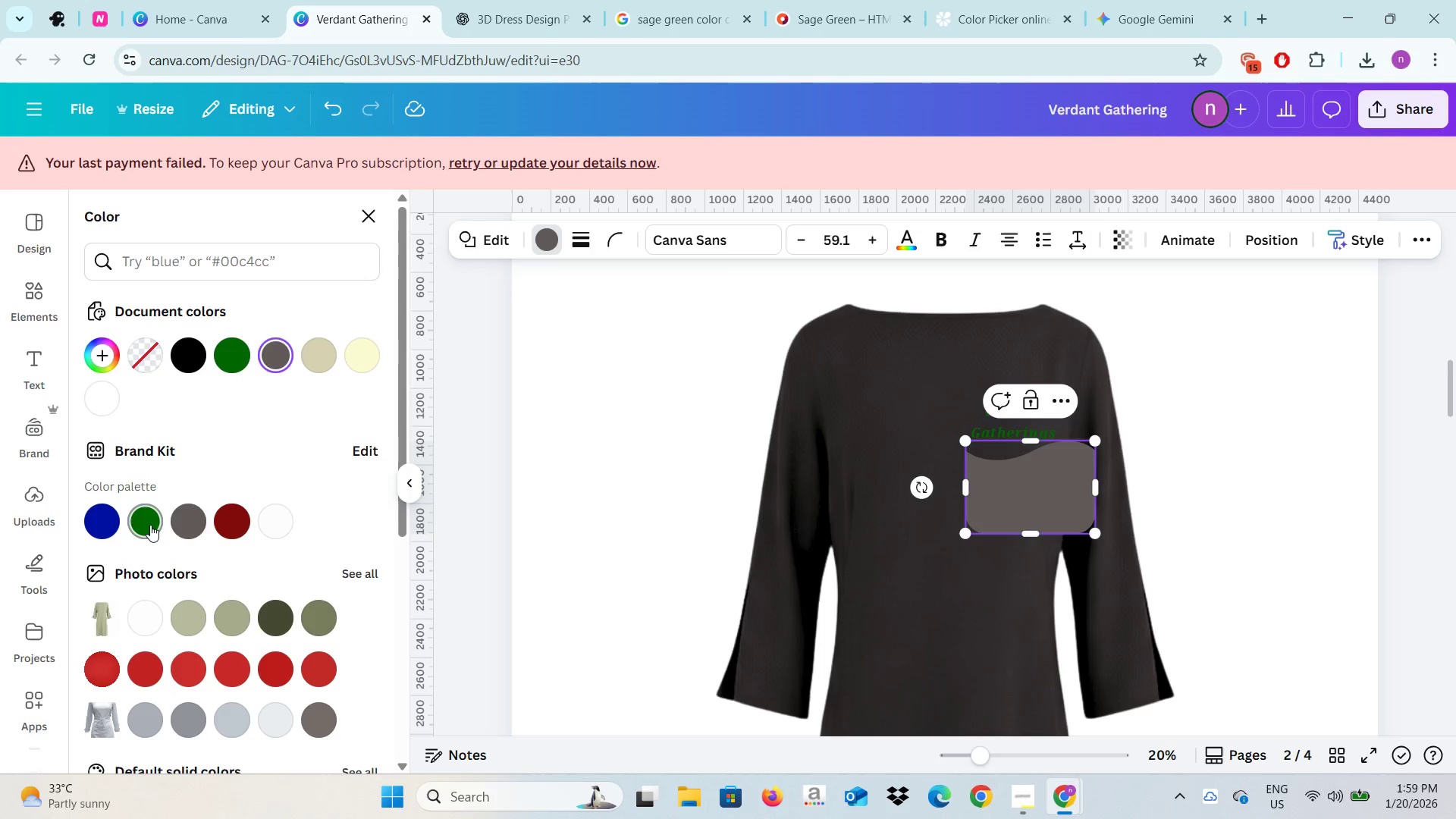 
left_click_drag(start_coordinate=[1022, 485], to_coordinate=[999, 418])
 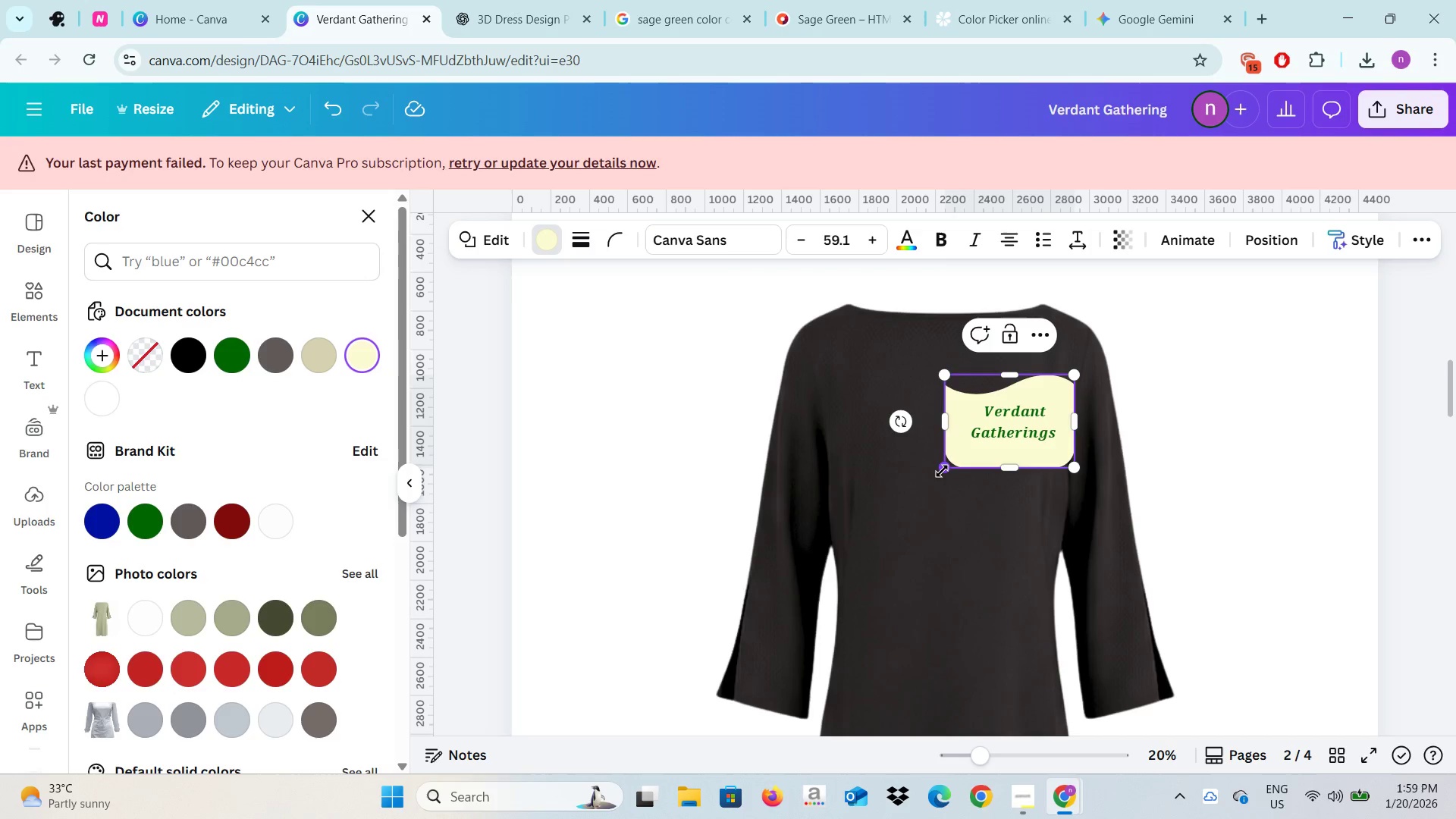 
left_click_drag(start_coordinate=[942, 469], to_coordinate=[950, 447])
 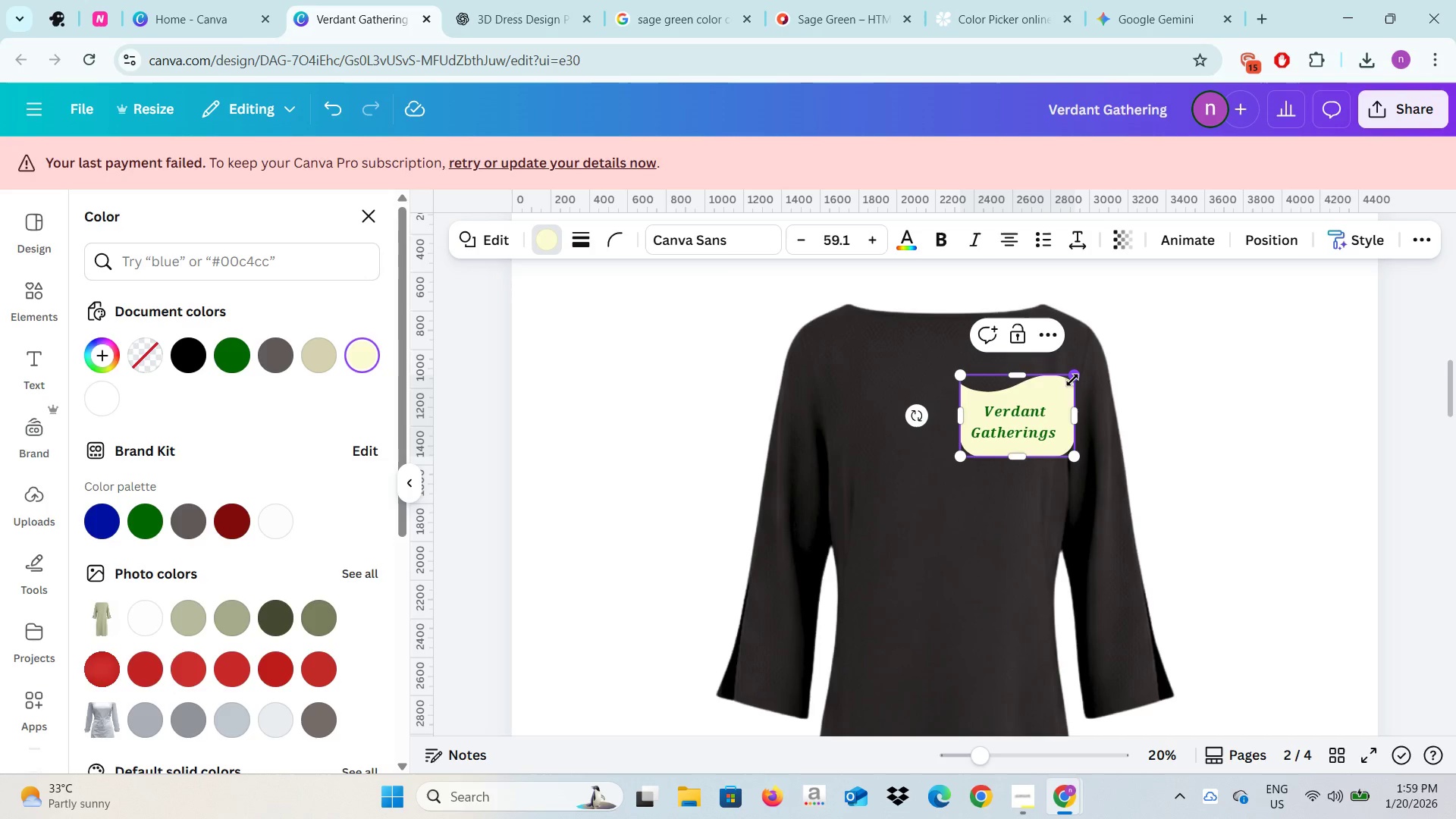 
left_click_drag(start_coordinate=[1072, 380], to_coordinate=[1063, 391])
 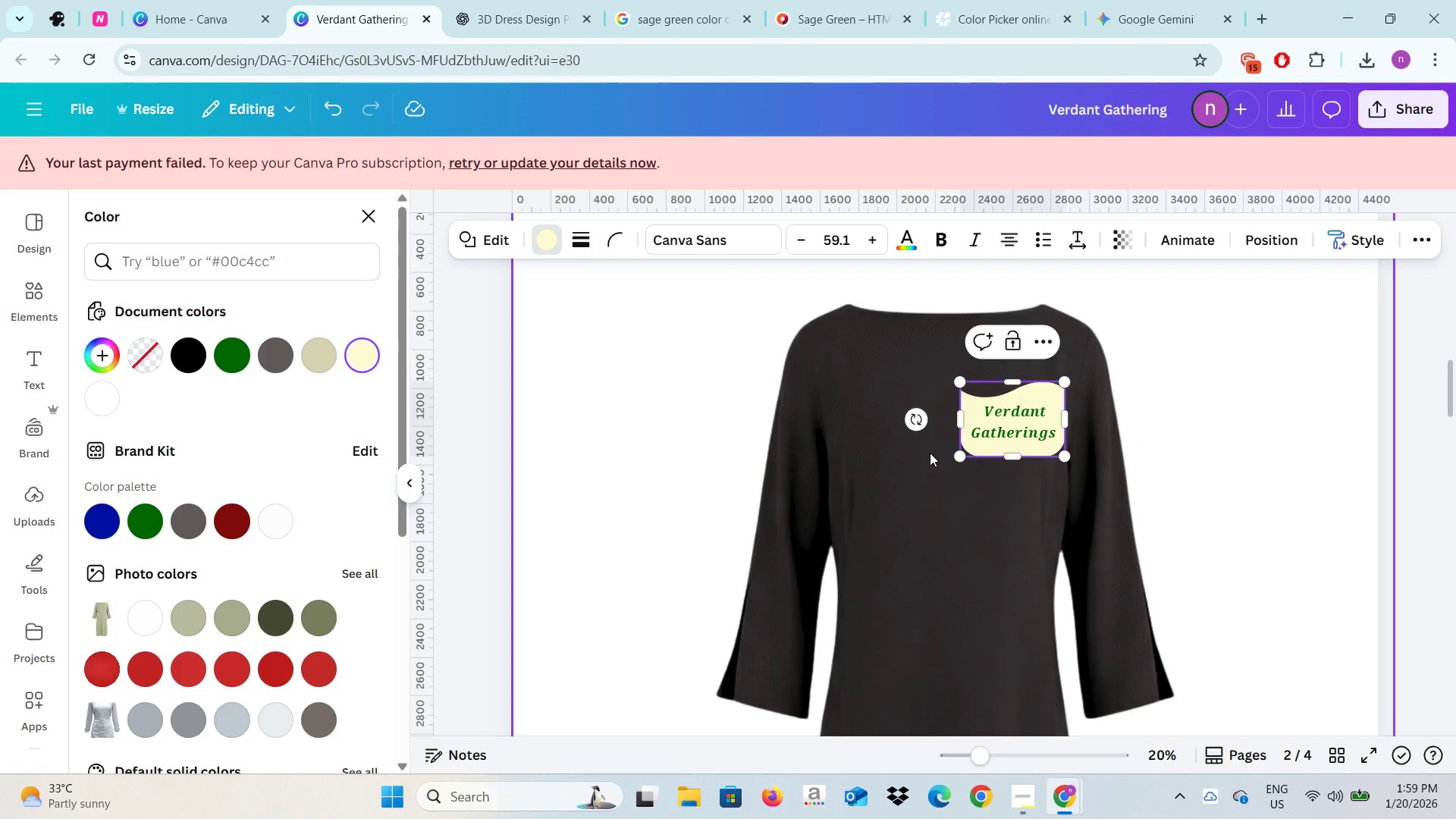 
left_click([930, 453])
 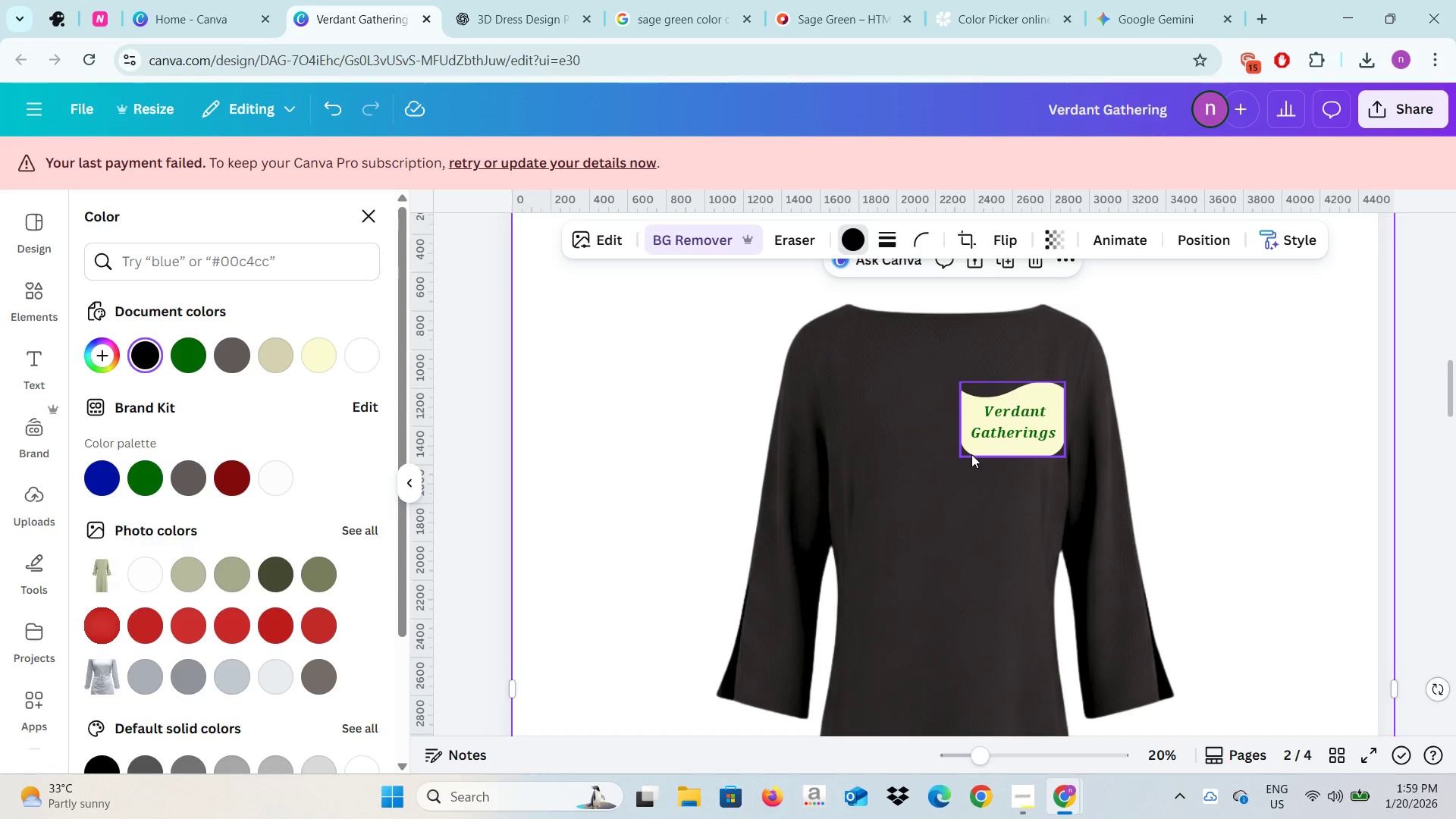 
left_click([877, 510])
 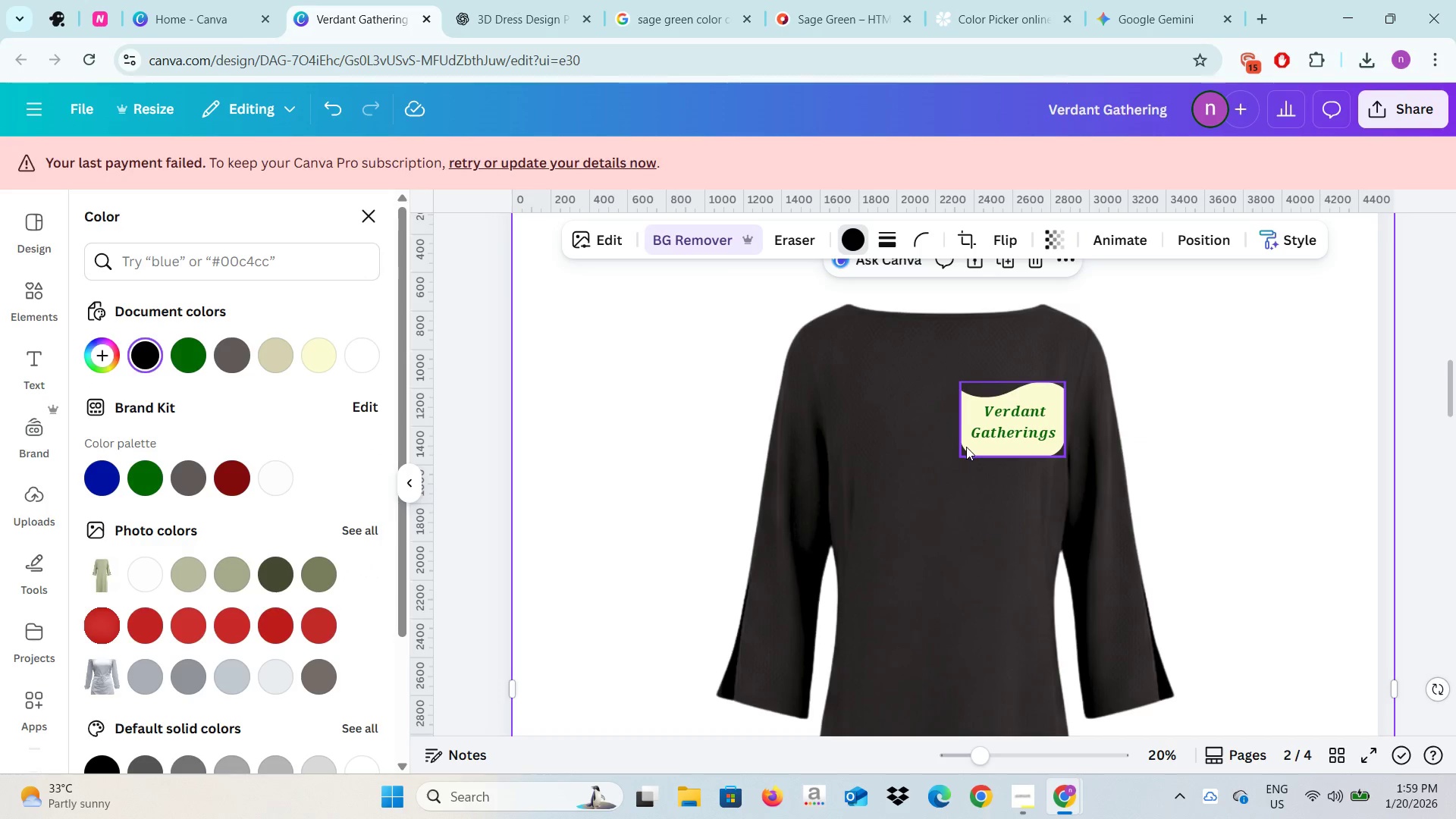 
left_click([966, 447])
 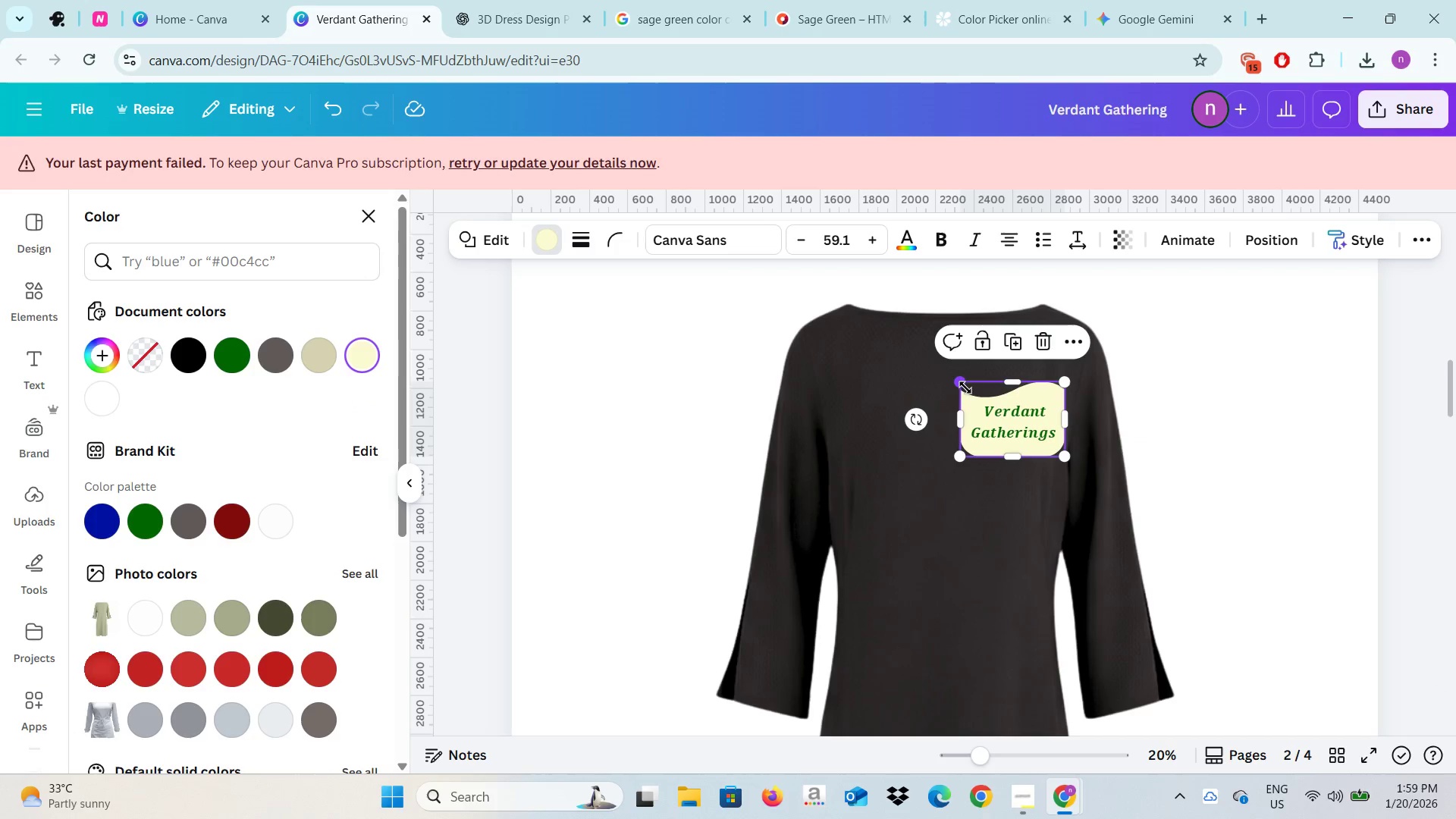 
left_click_drag(start_coordinate=[963, 385], to_coordinate=[967, 391])